 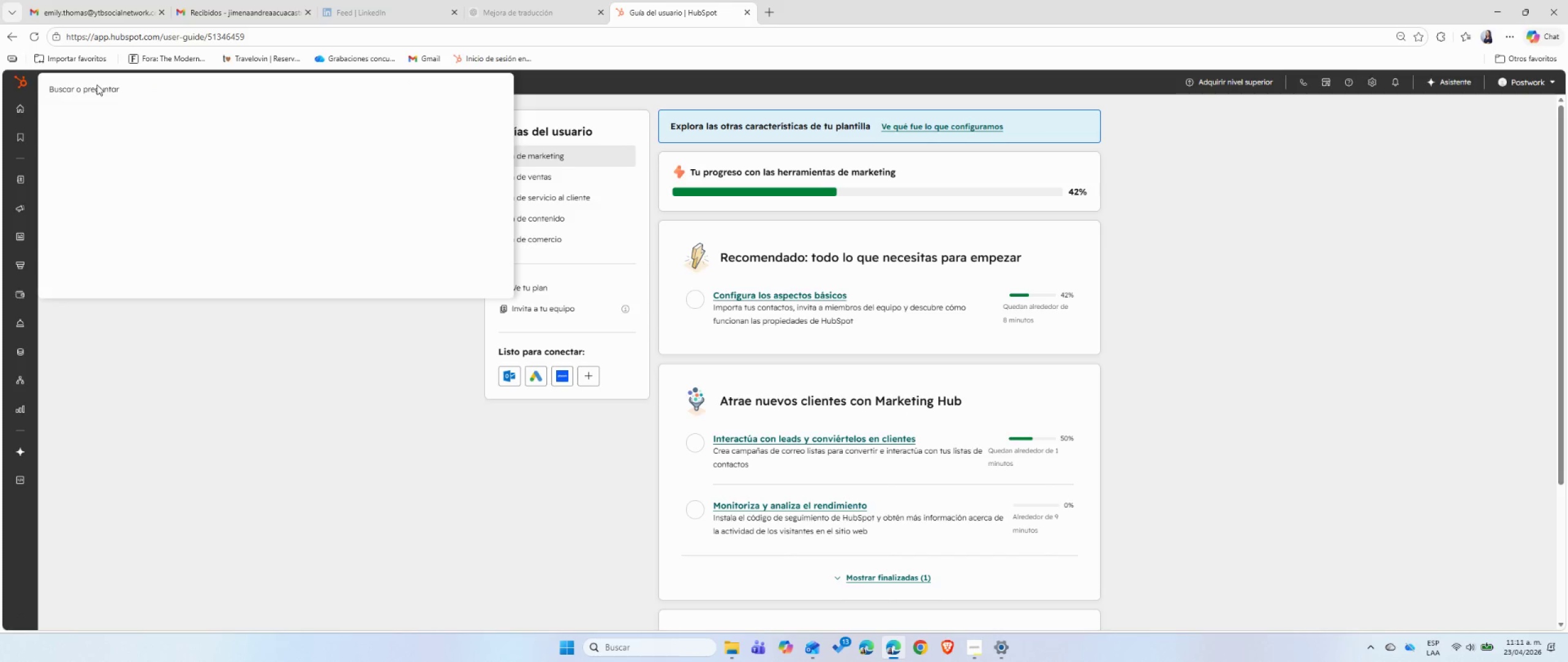 
left_click([121, 160])
 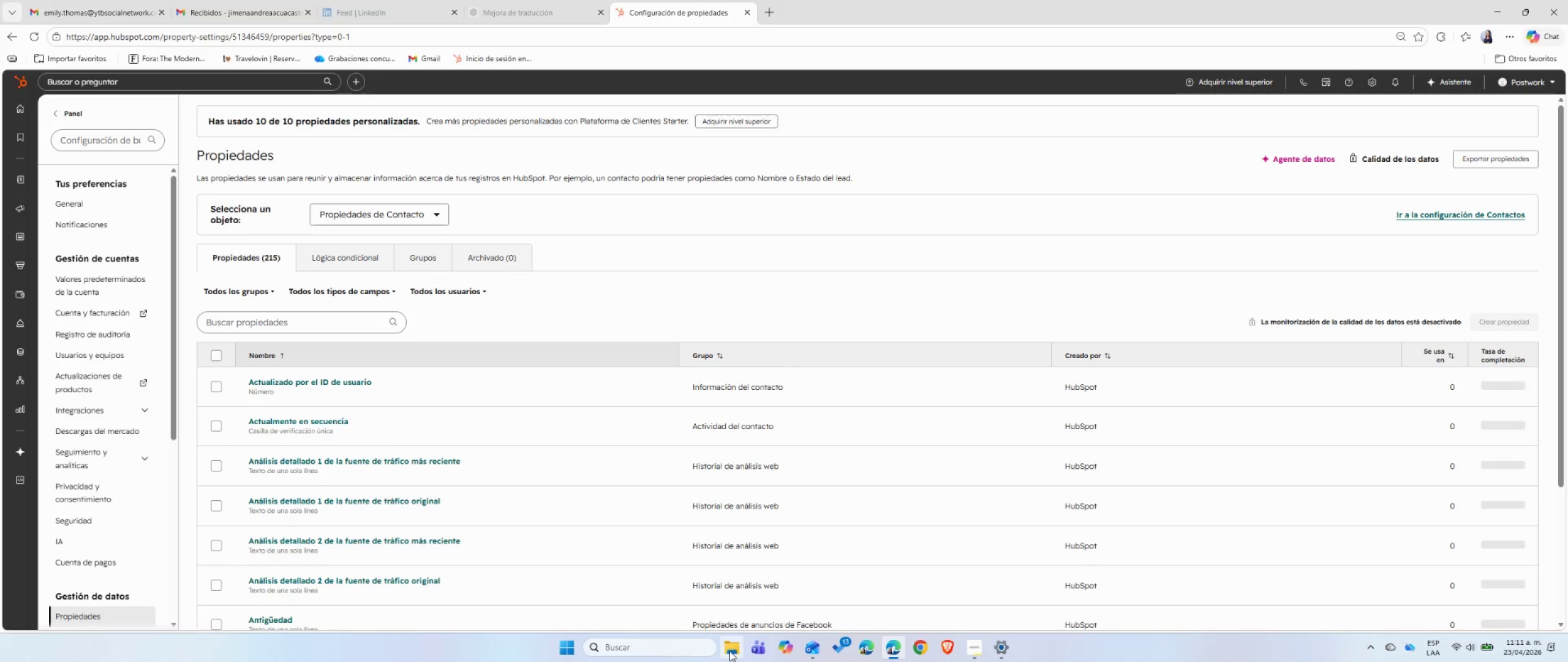 
left_click([729, 651])
 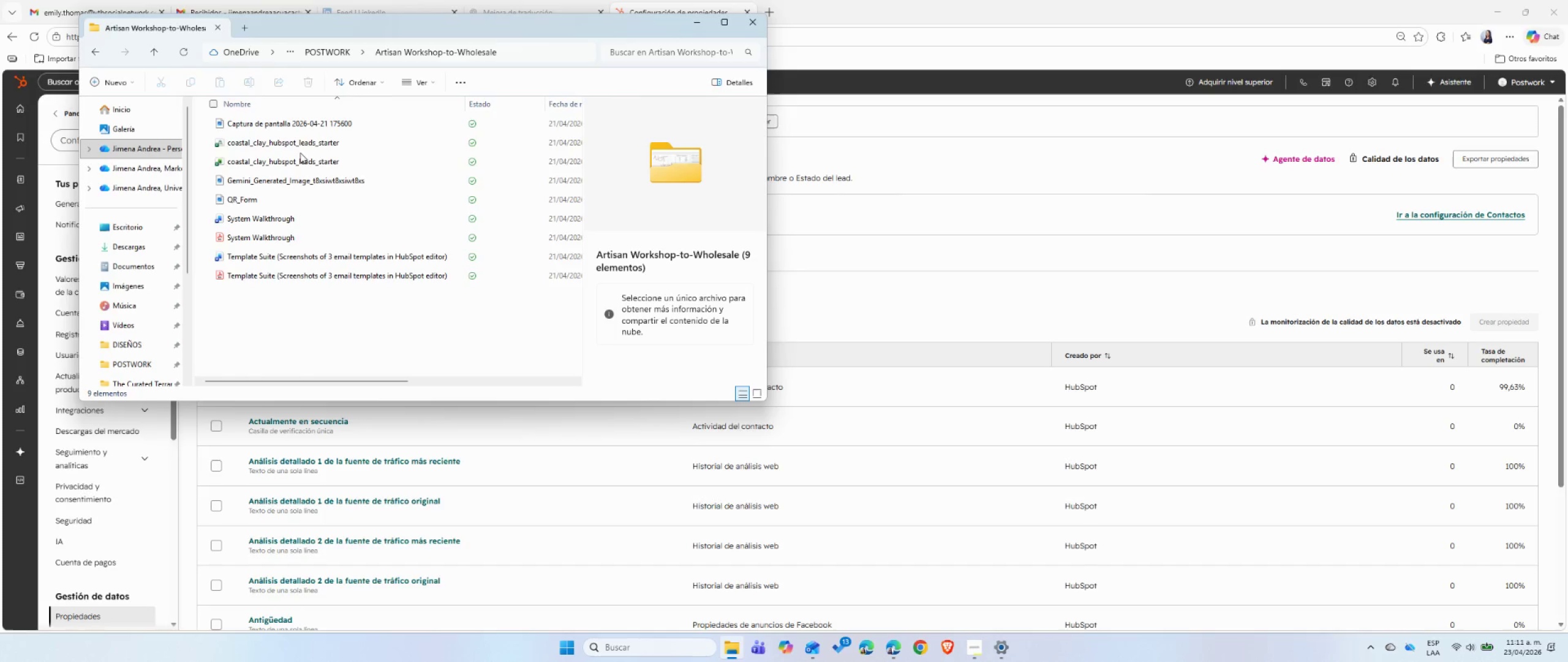 
double_click([297, 161])
 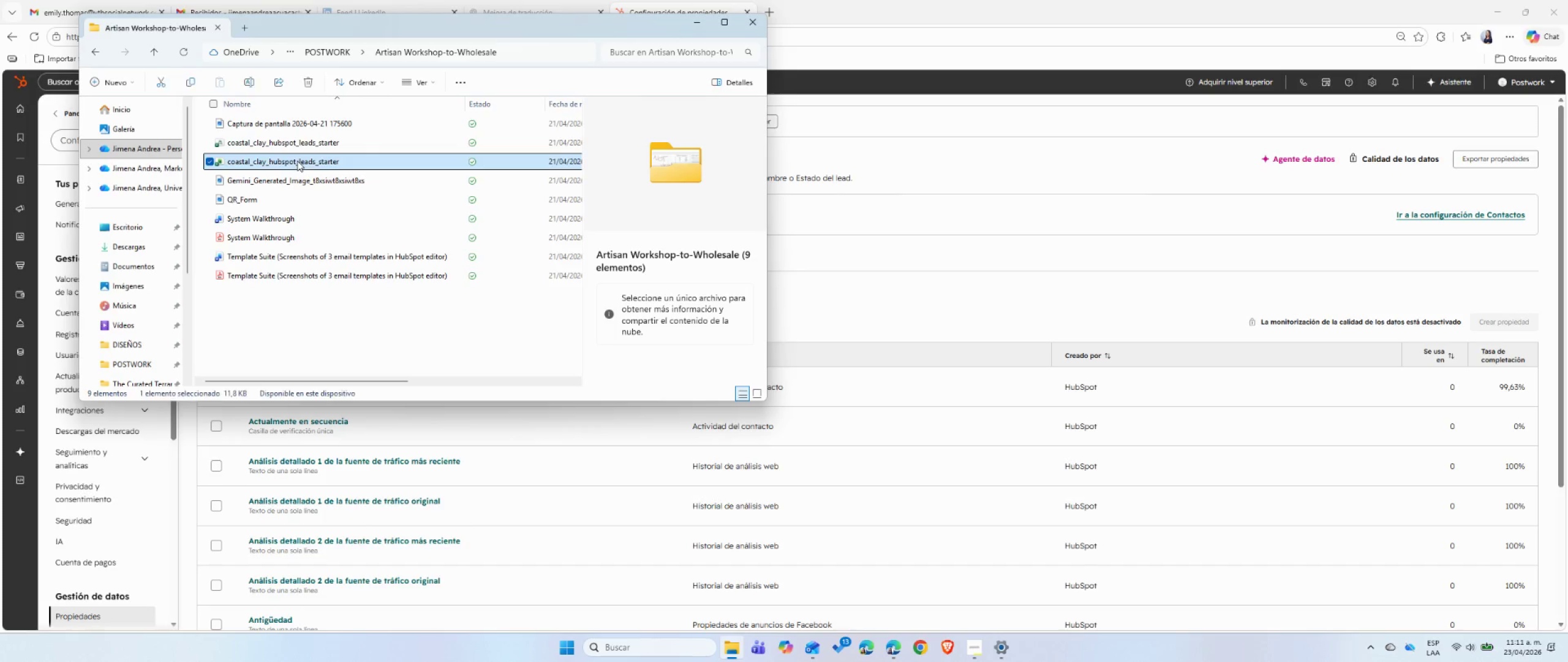 
triple_click([297, 161])
 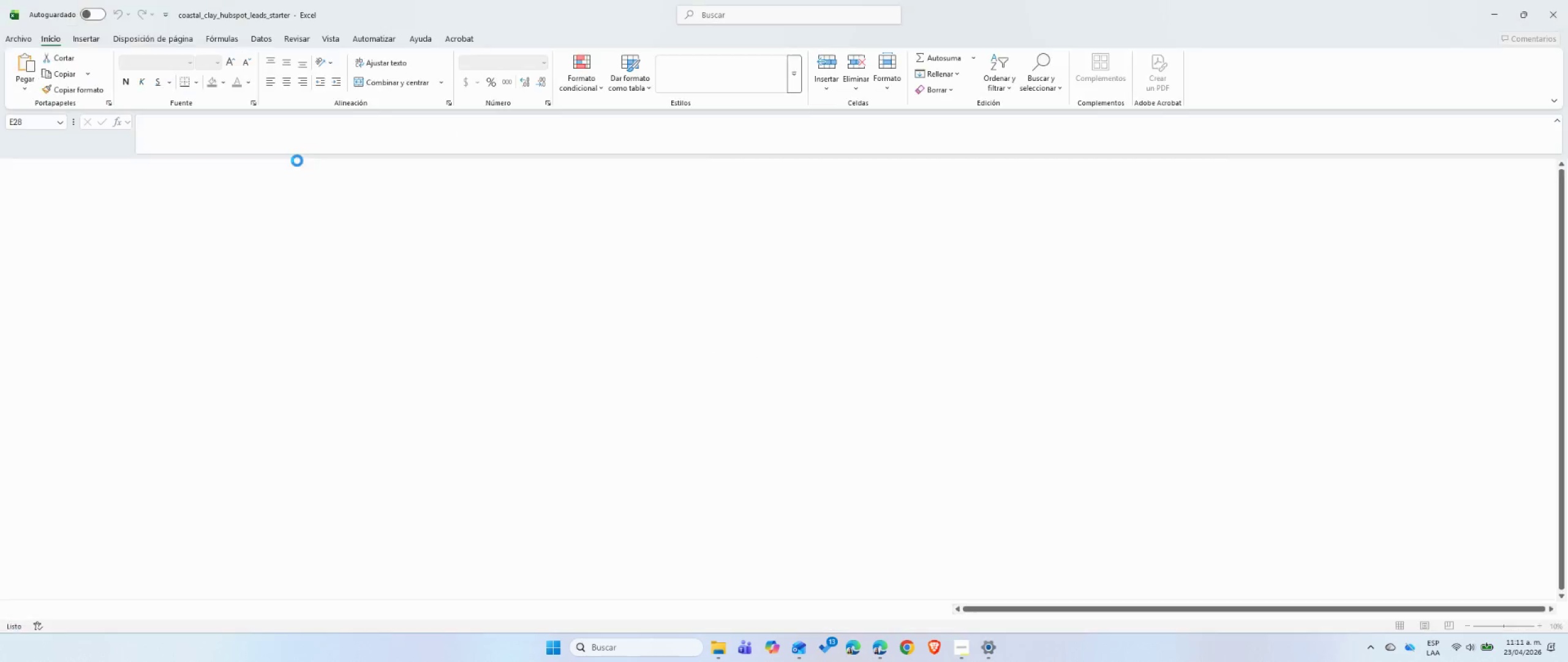 
wait(7.77)
 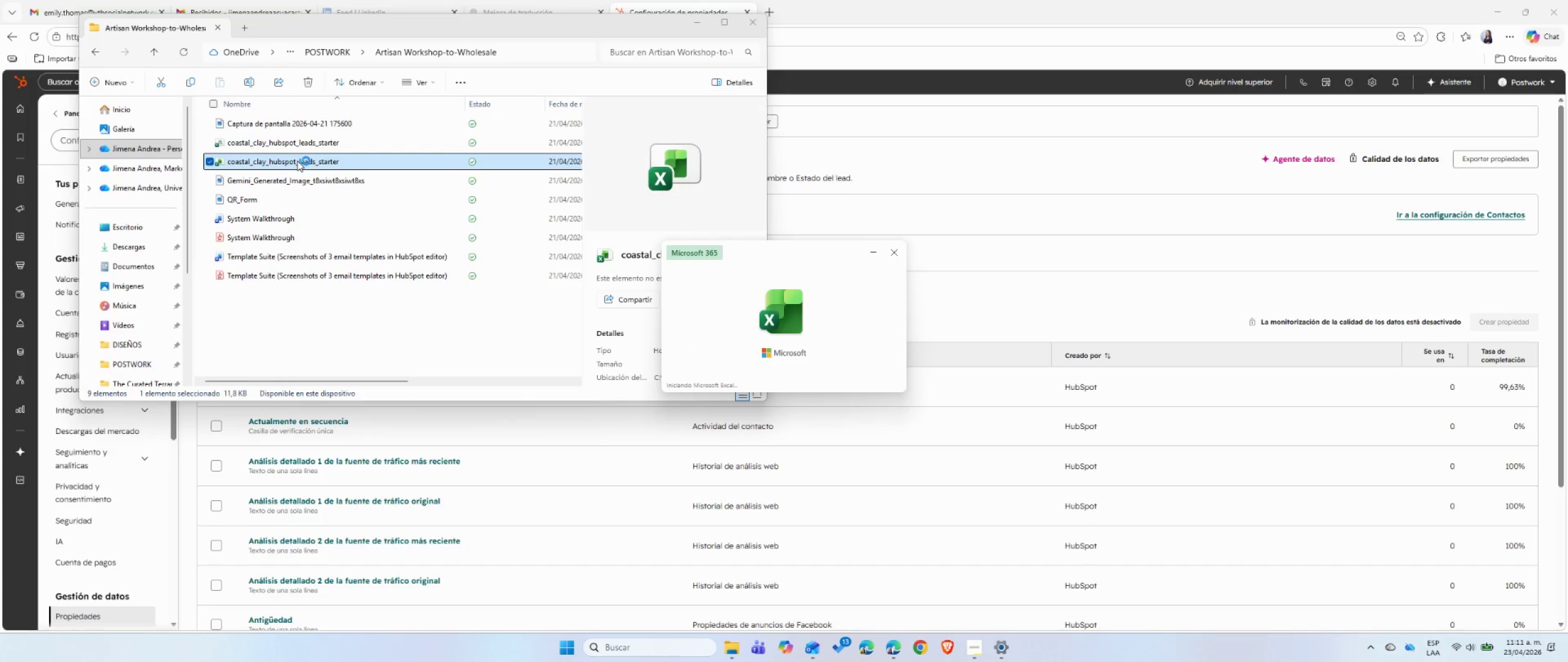 
mouse_move([1516, 26])
 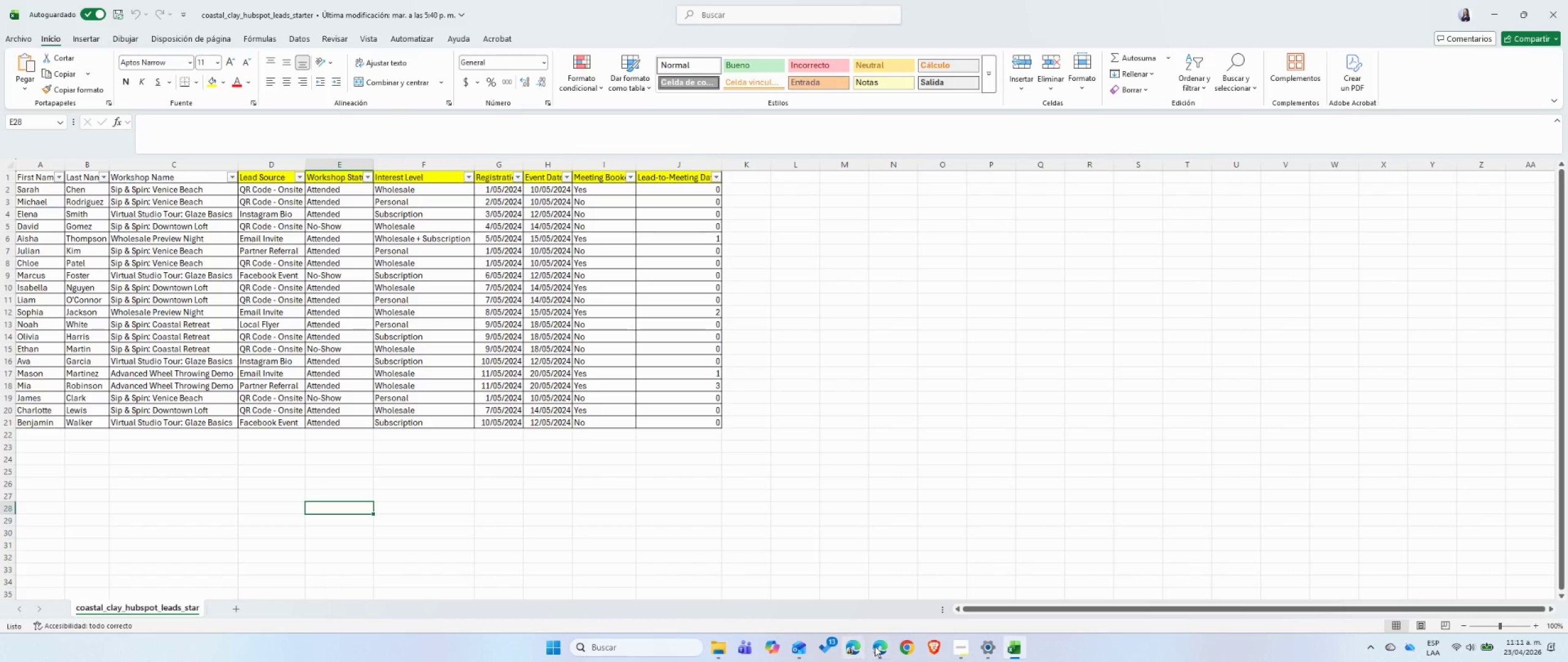 
left_click([878, 646])
 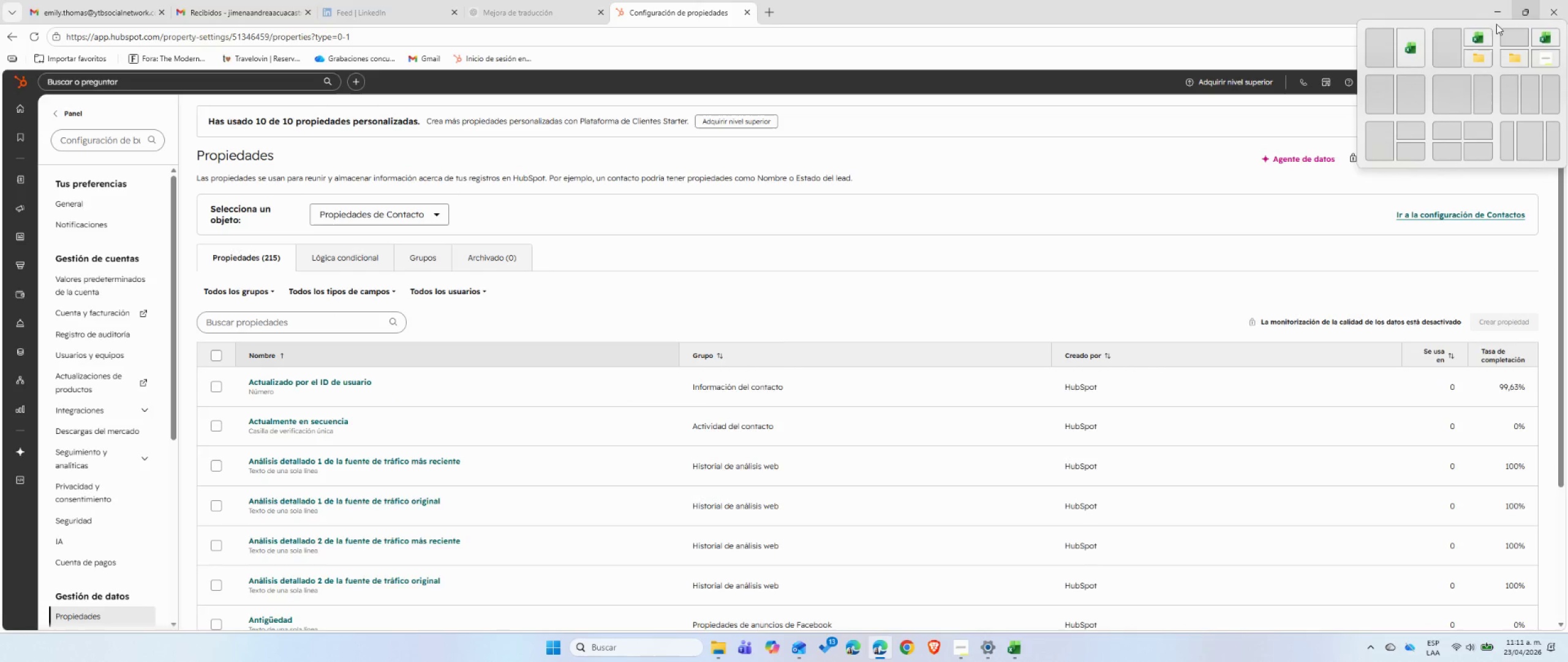 
left_click([1379, 36])
 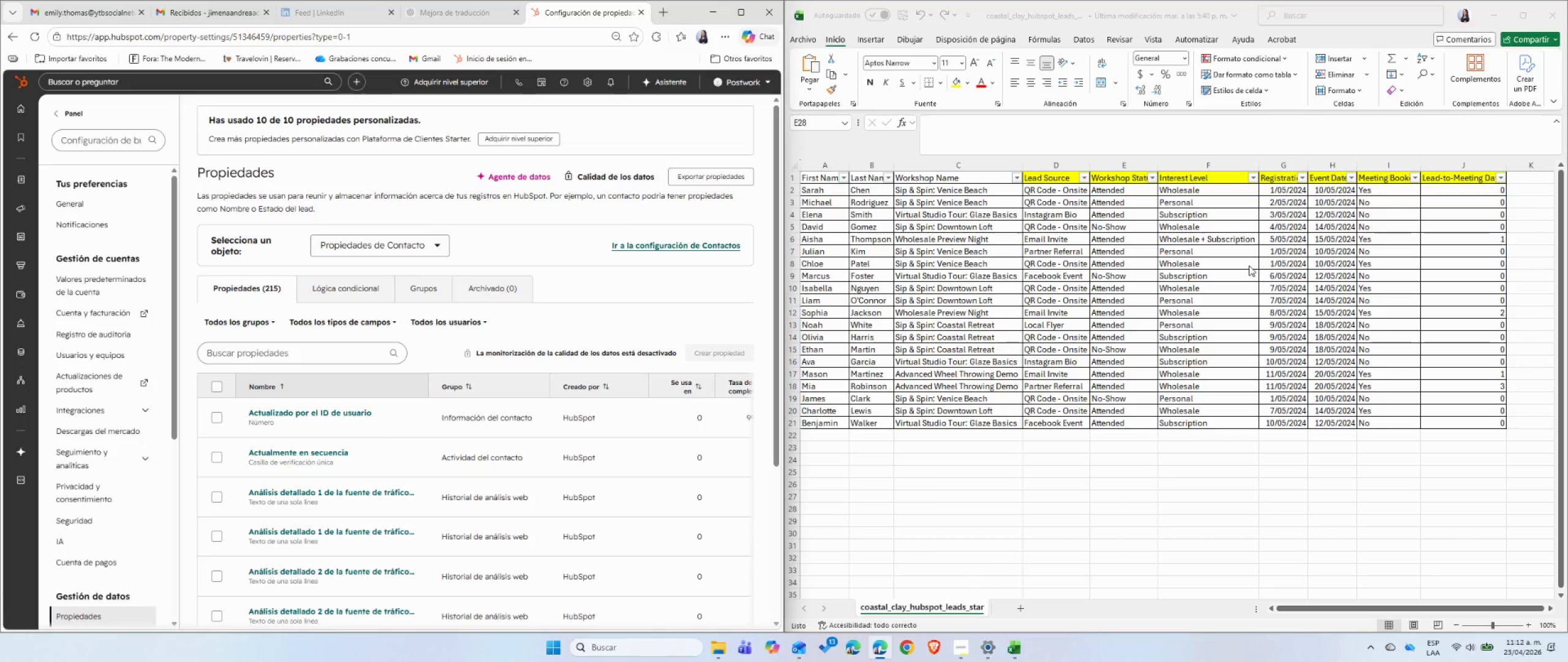 
wait(46.05)
 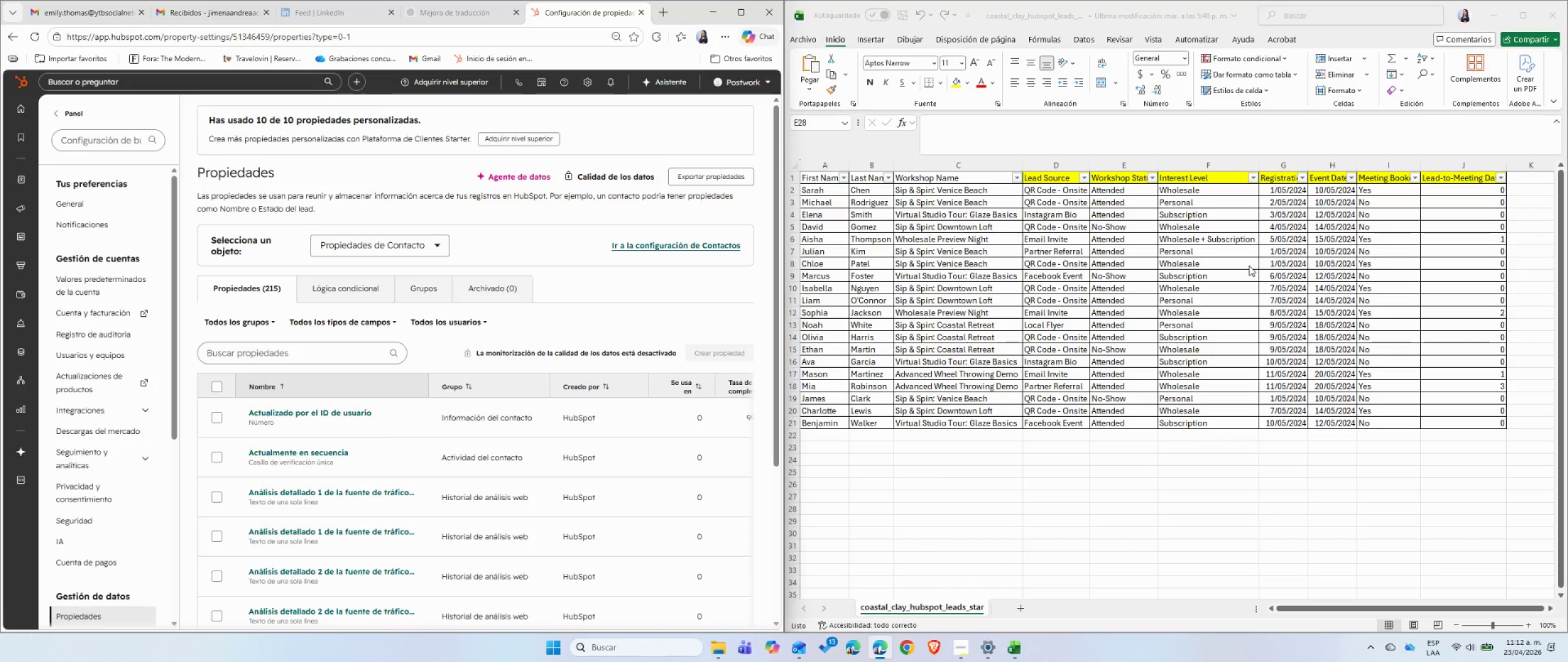 
left_click([257, 353])
 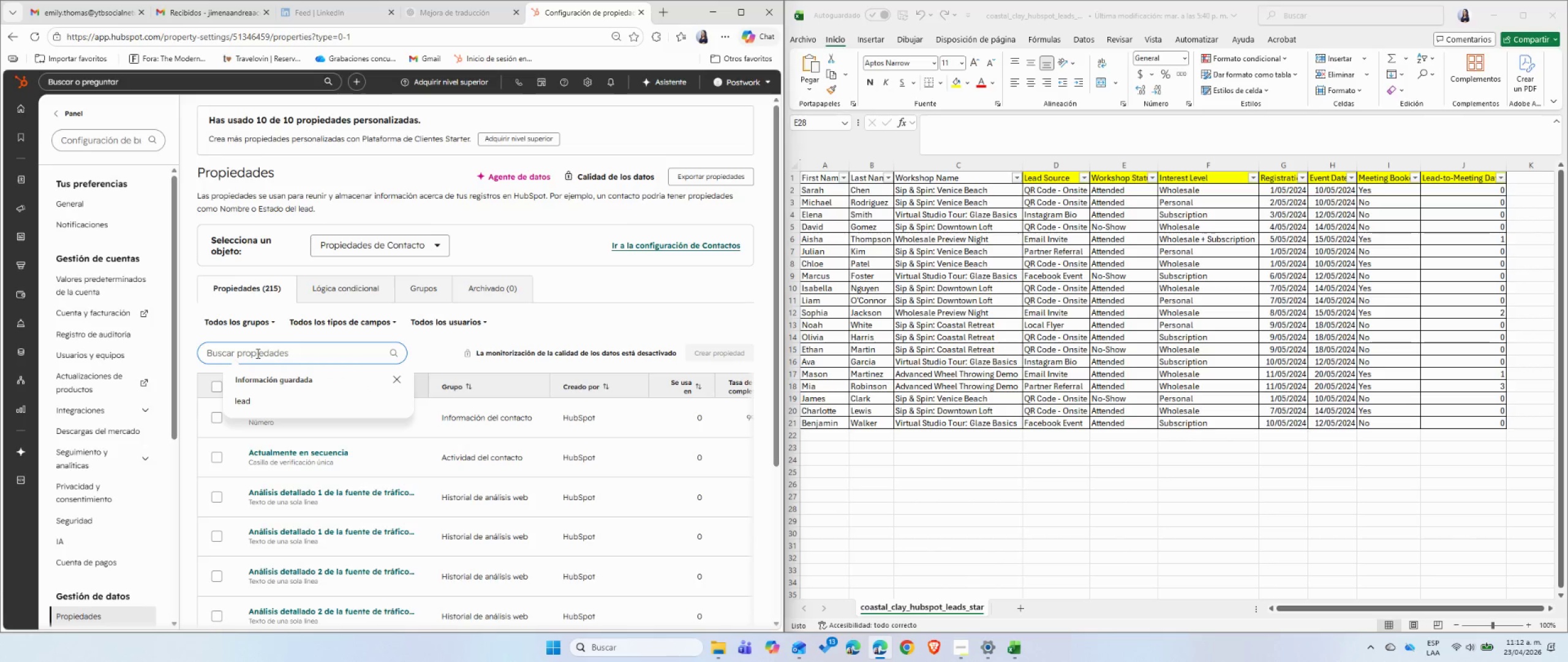 
type(lead s)
 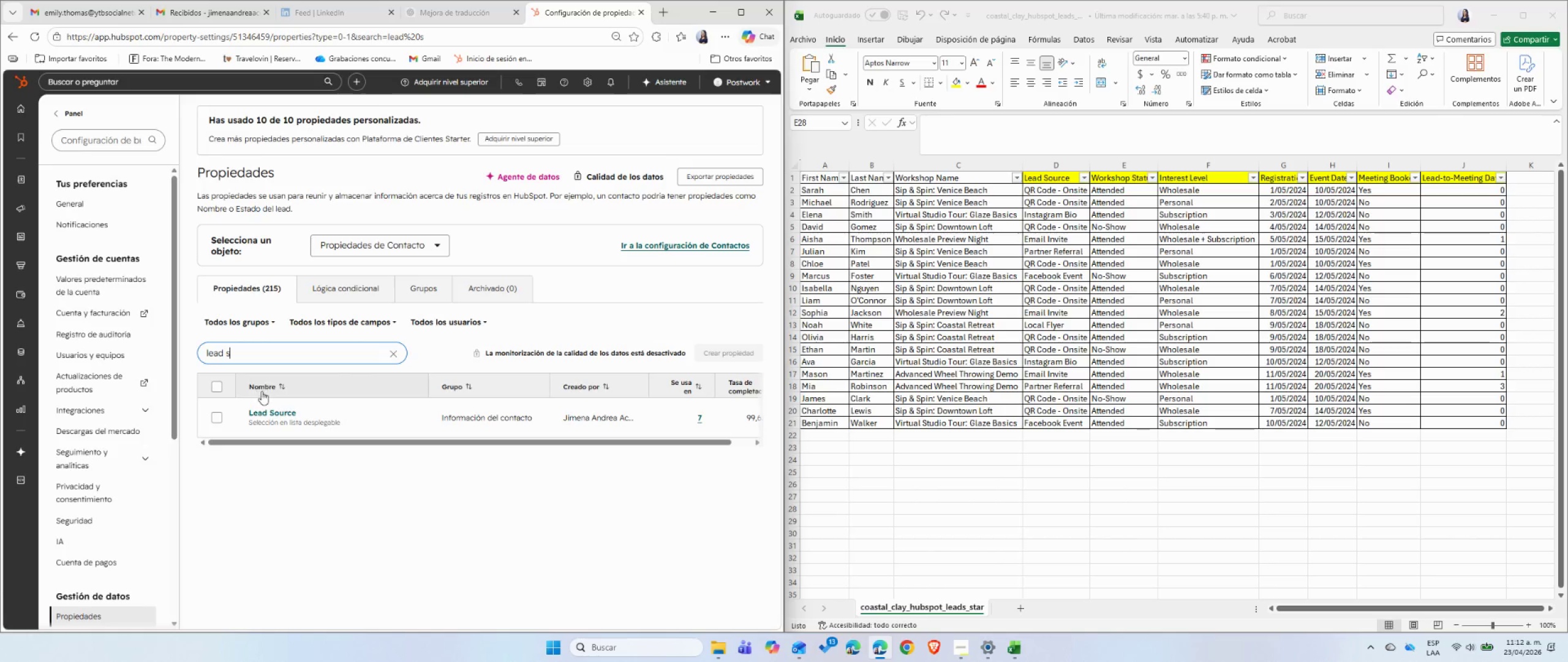 
left_click([264, 413])
 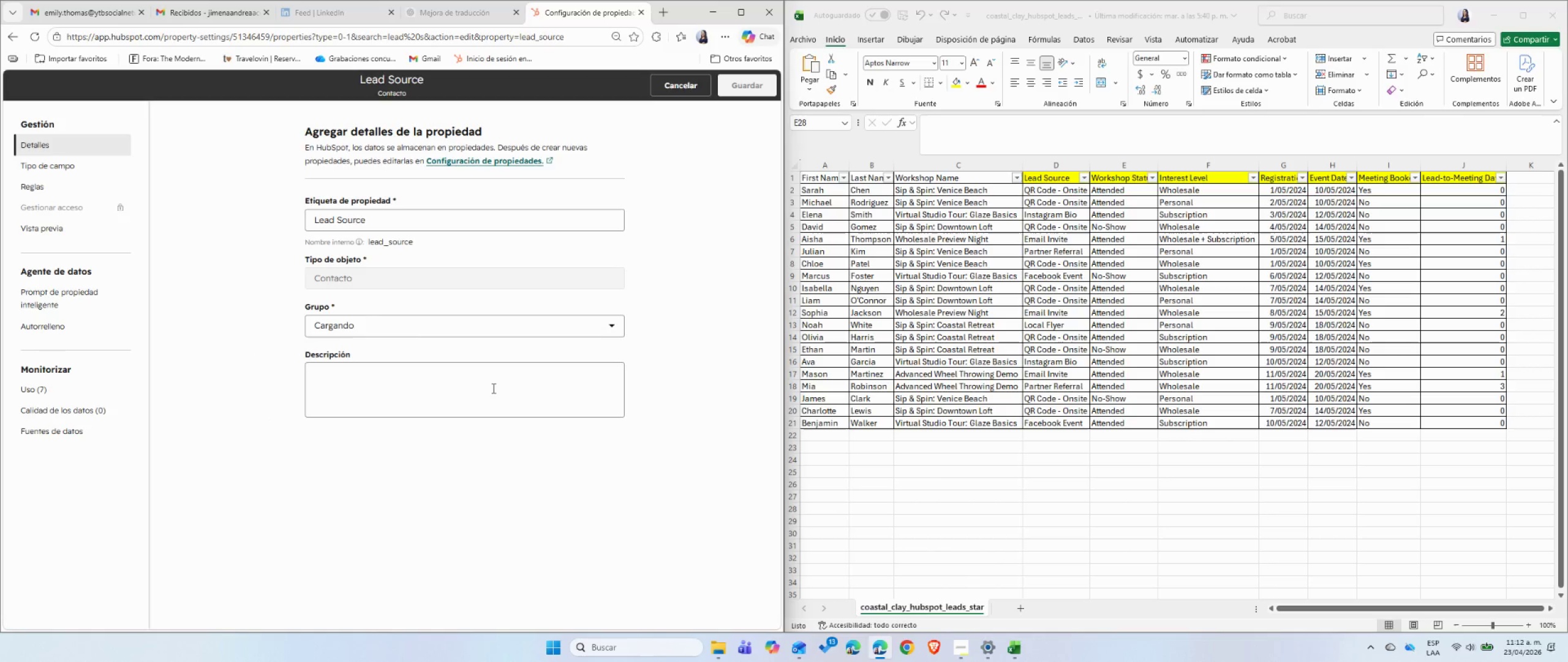 
wait(5.92)
 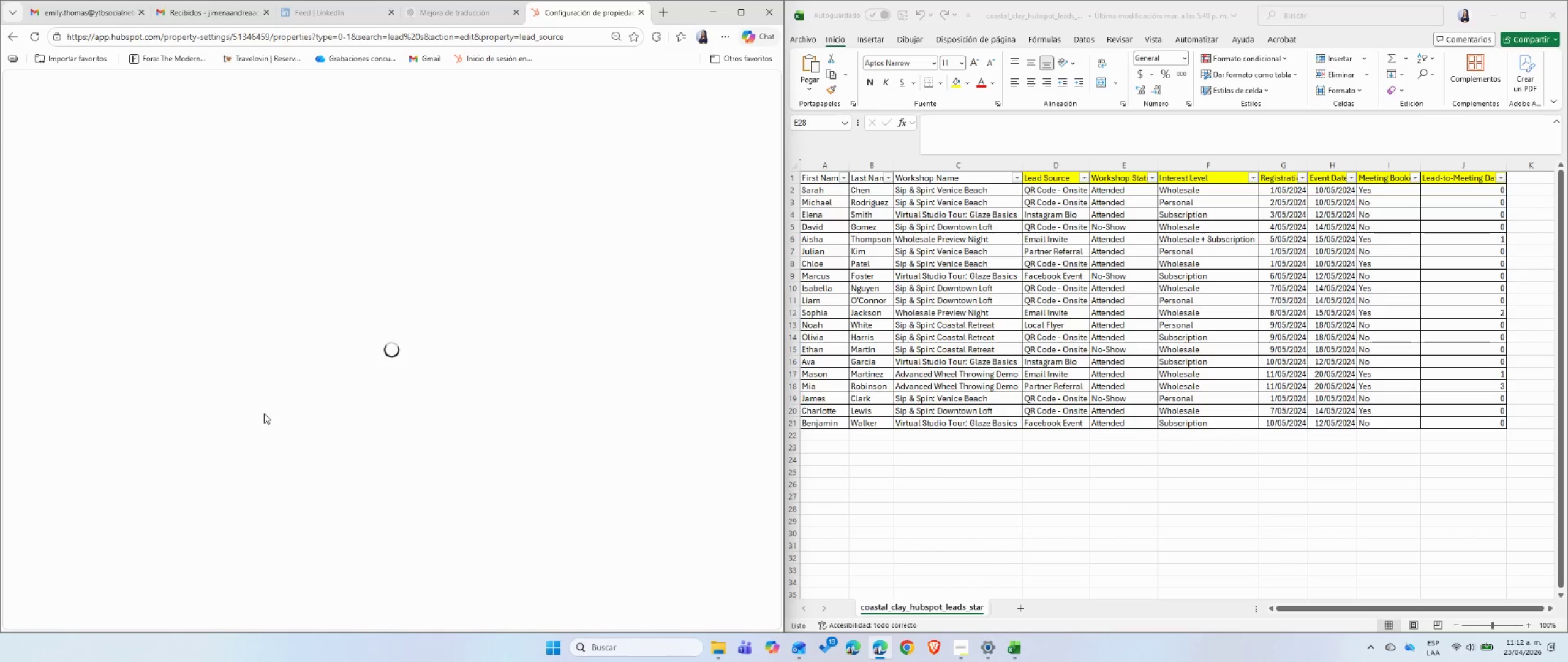 
left_click([64, 163])
 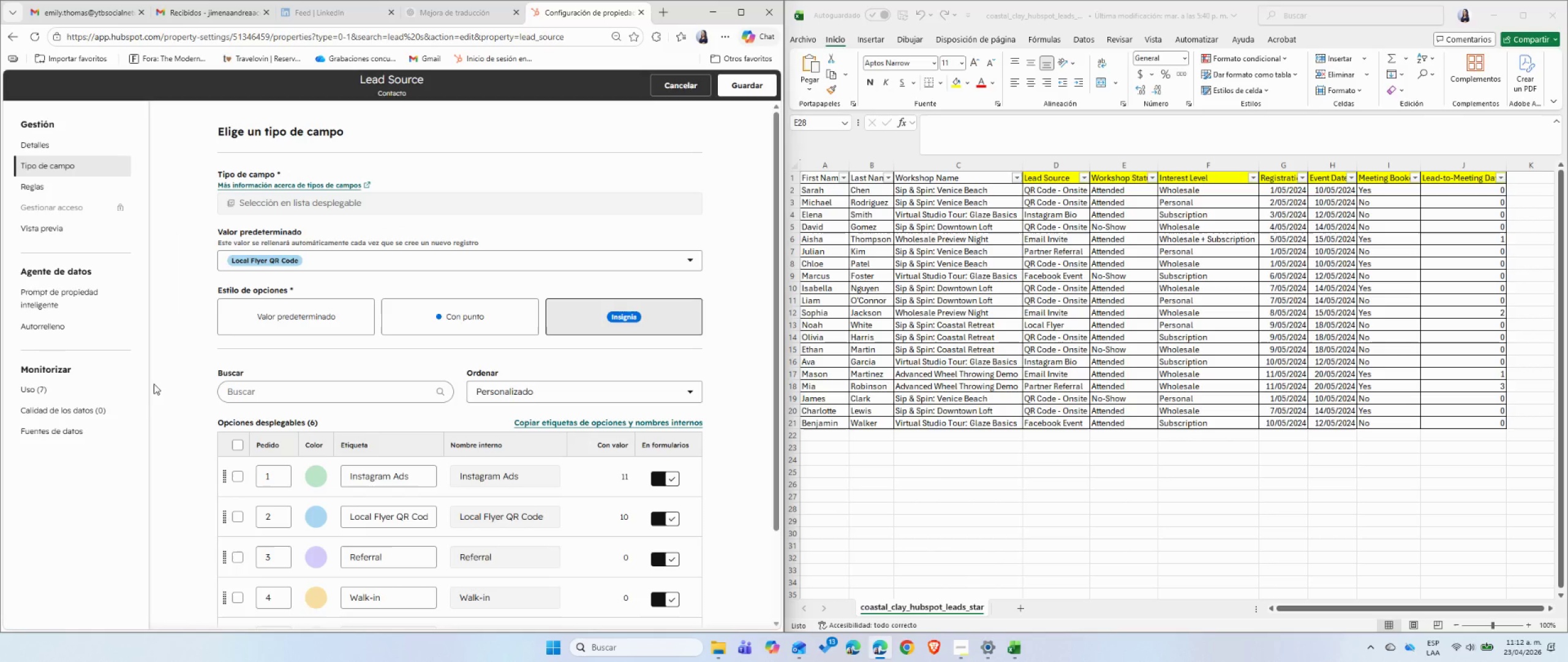 
scroll: coordinate [162, 384], scroll_direction: down, amount: 3.0
 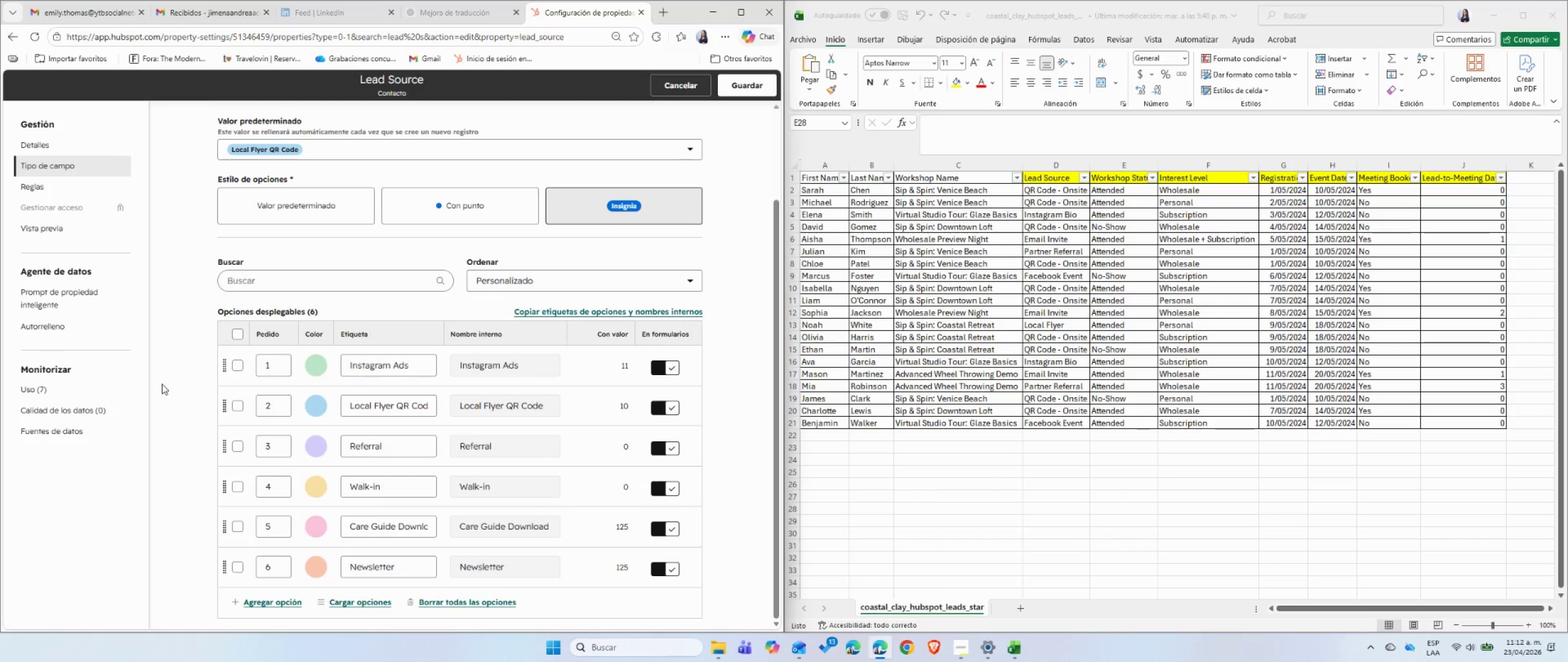 
wait(10.63)
 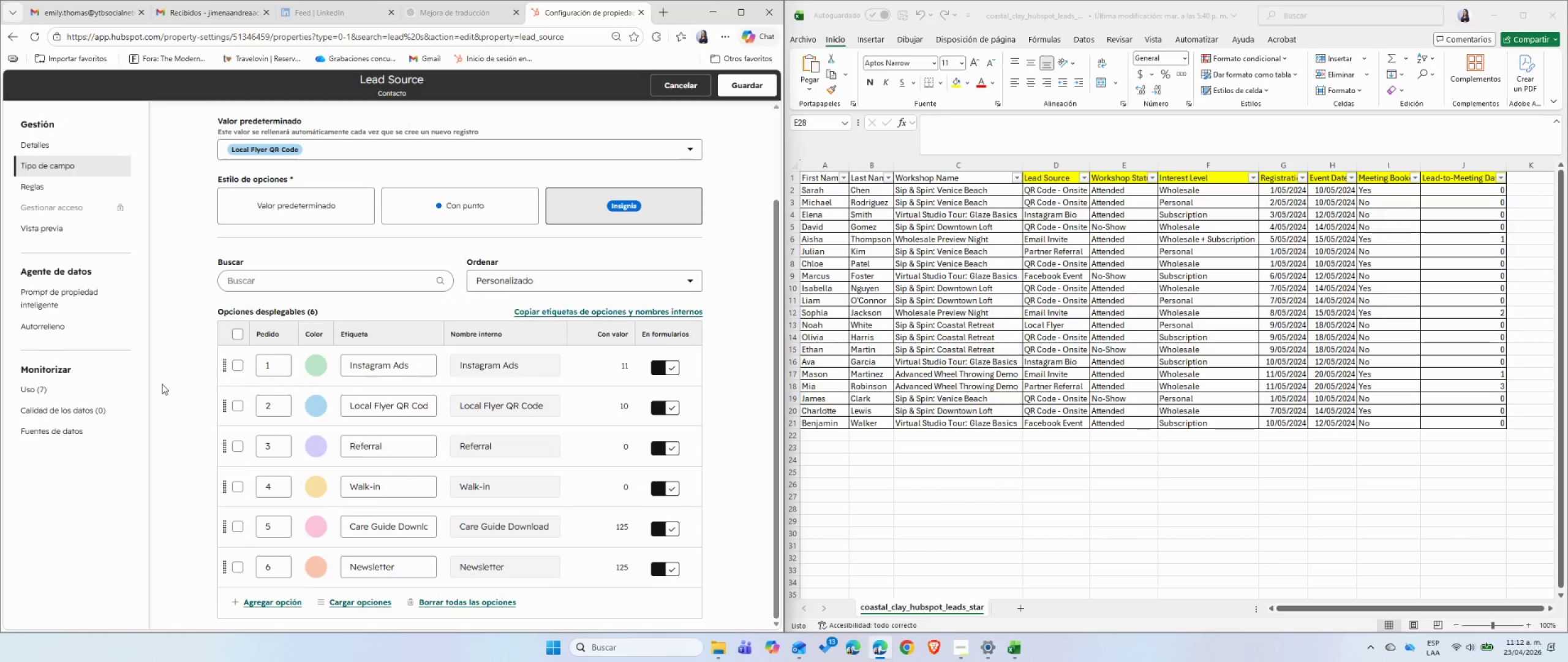 
left_click([1080, 216])
 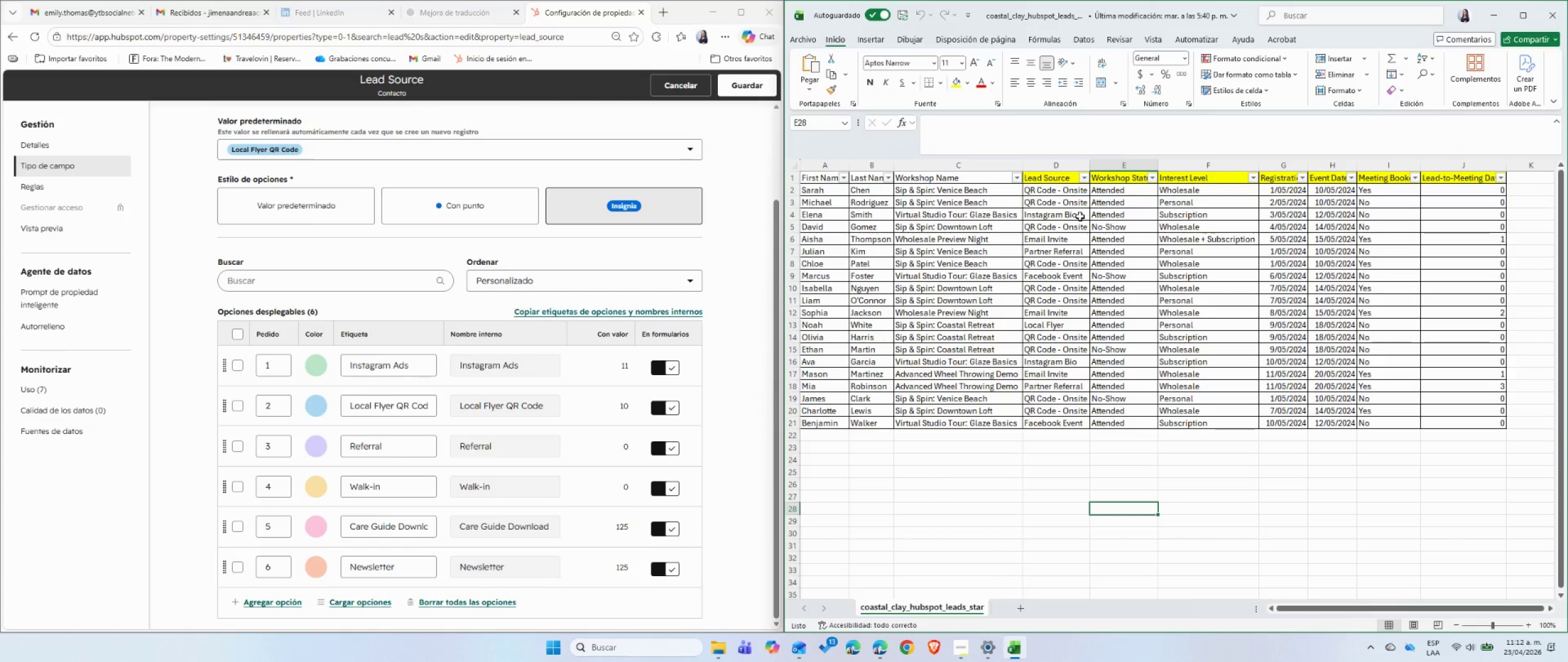 
left_click([1080, 216])
 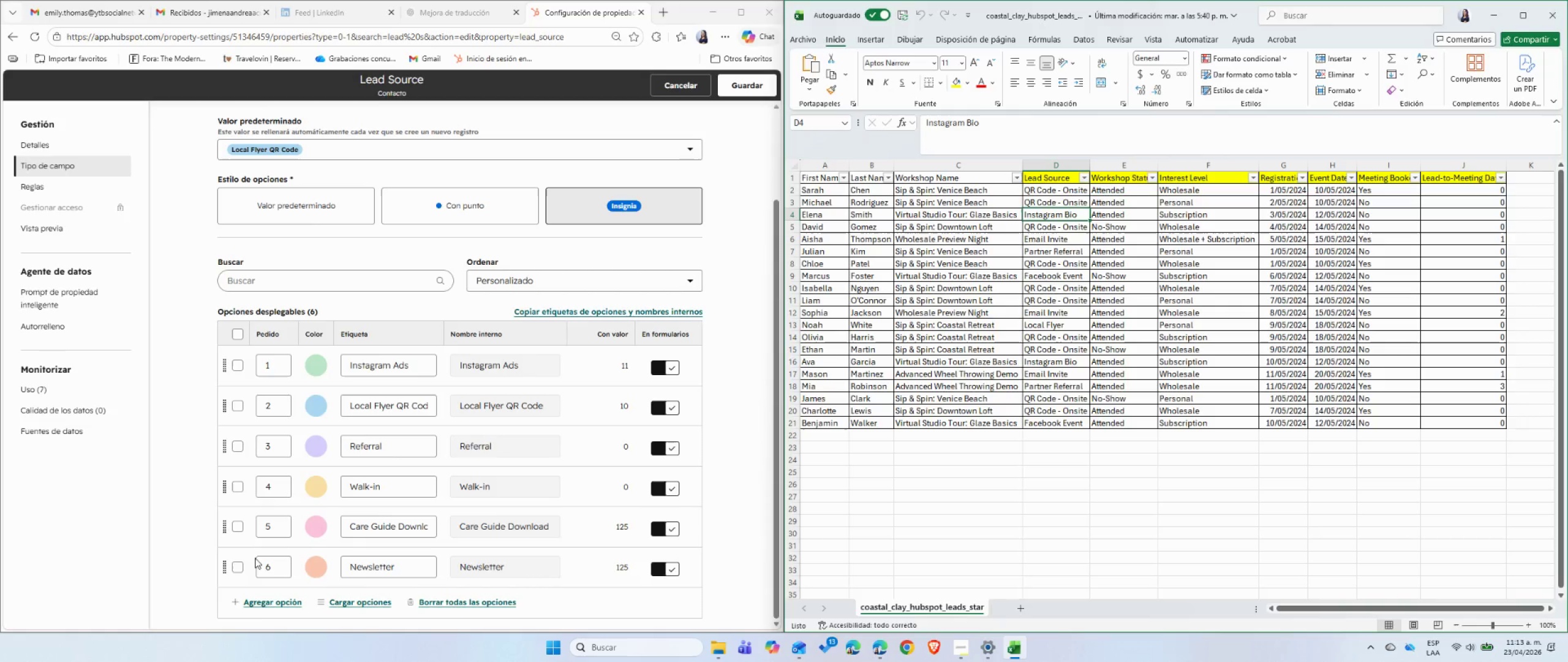 
left_click([275, 603])
 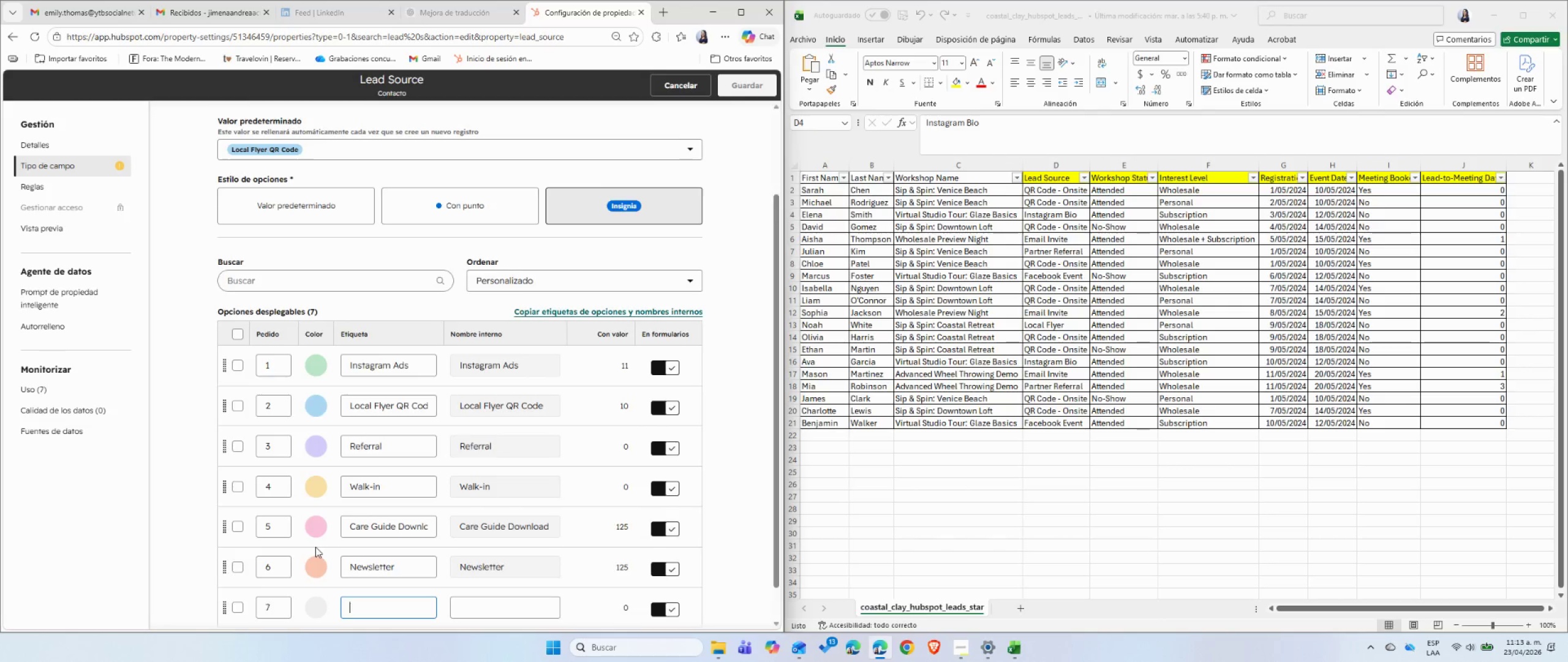 
scroll: coordinate [315, 547], scroll_direction: down, amount: 2.0
 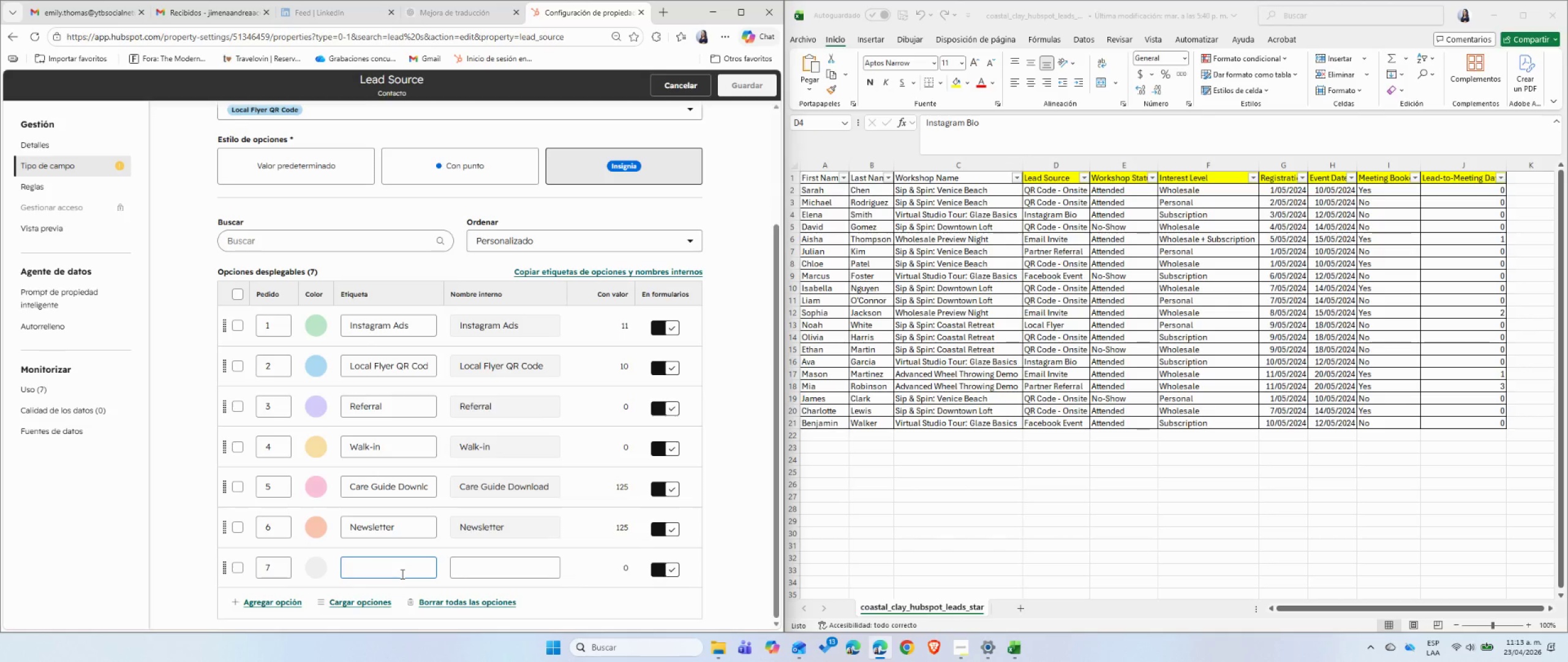 
left_click([1065, 210])
 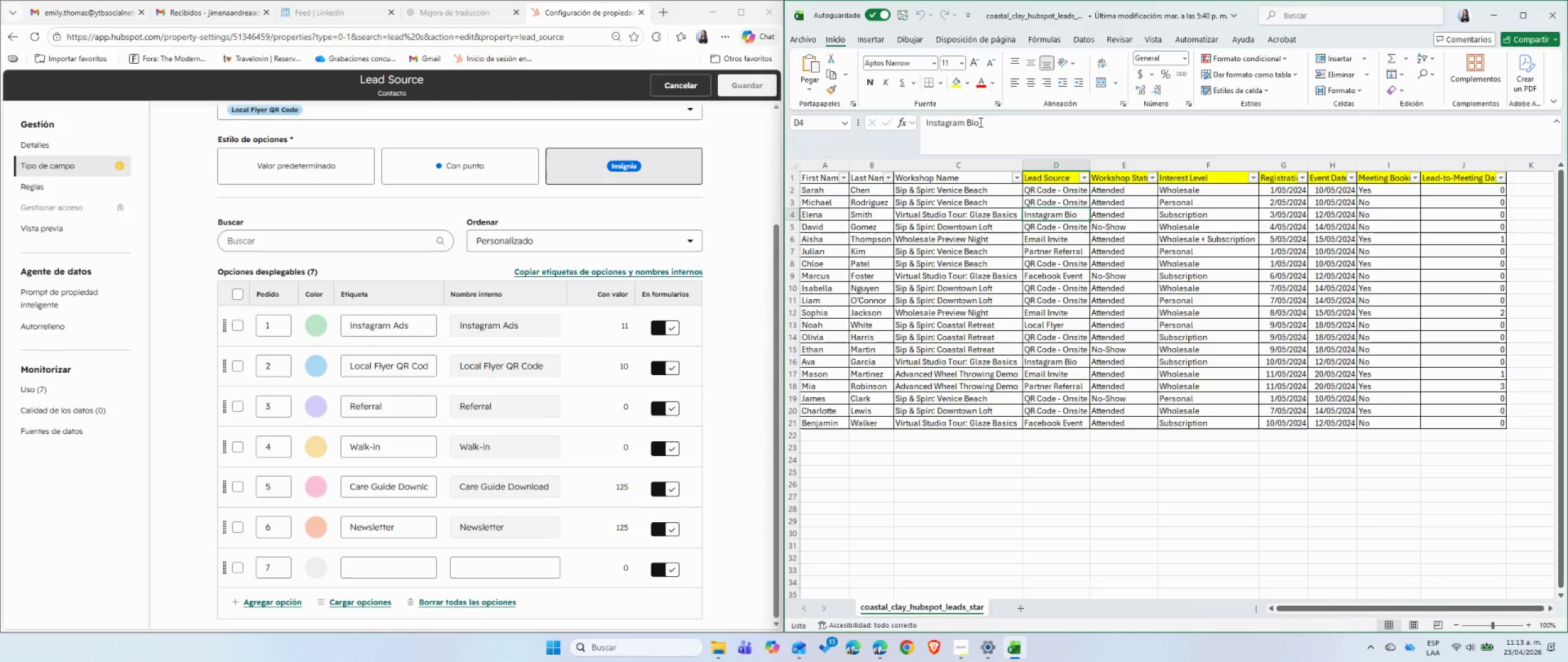 
left_click_drag(start_coordinate=[979, 122], to_coordinate=[916, 129])
 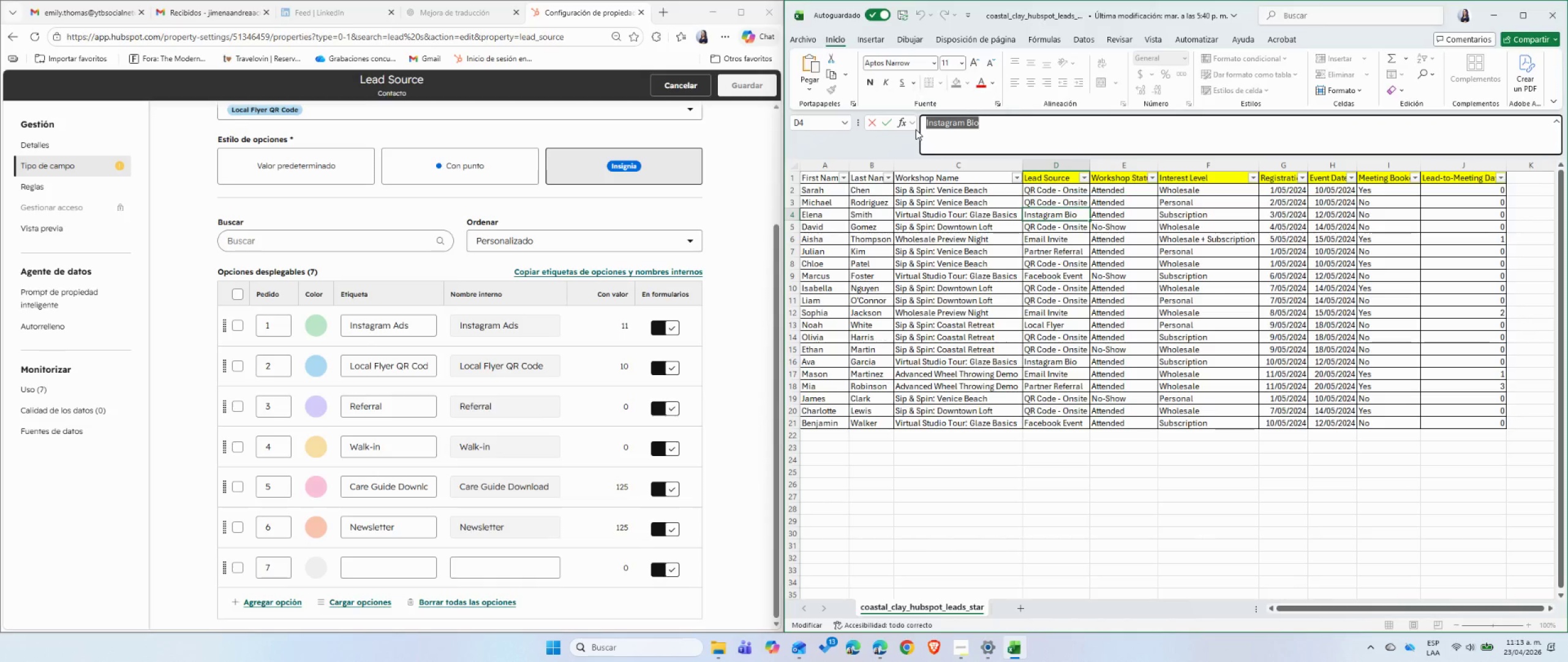 
key(Control+C)
 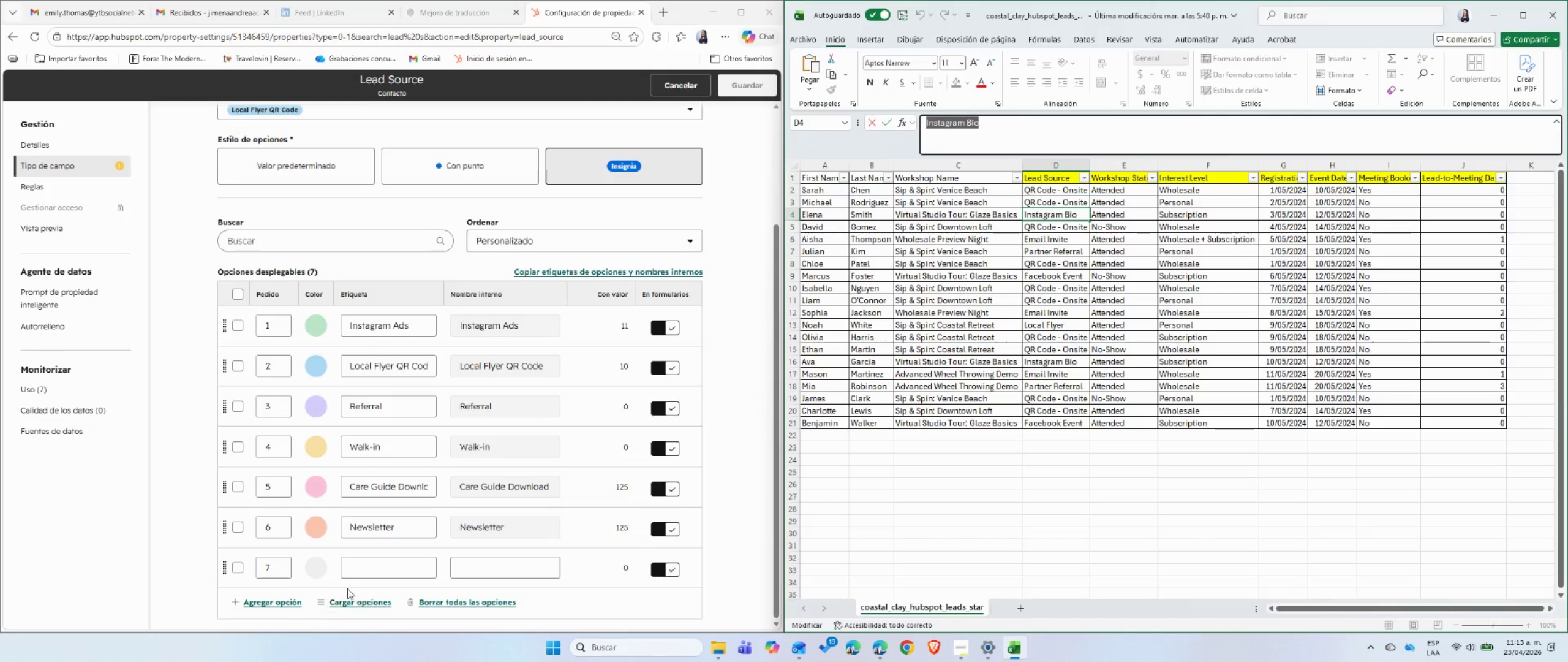 
left_click([366, 566])
 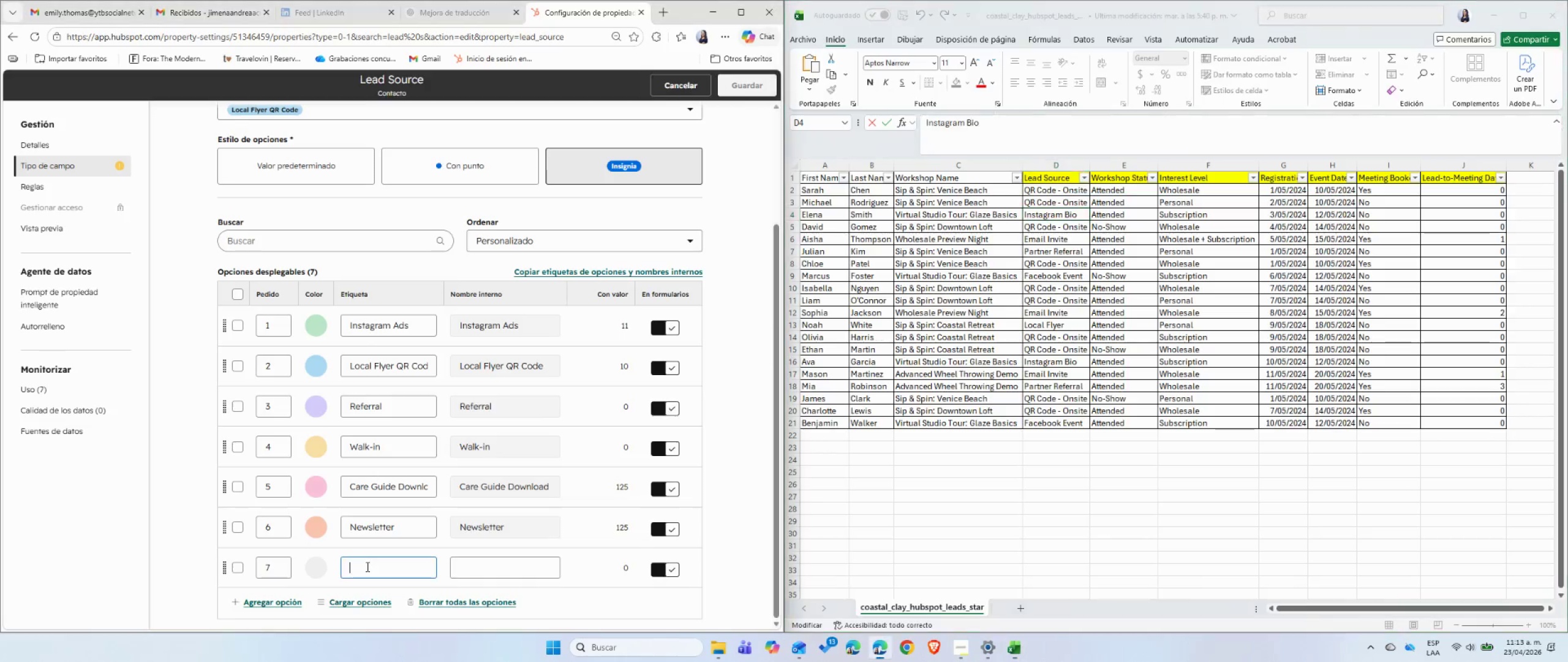 
key(Control+ControlLeft)
 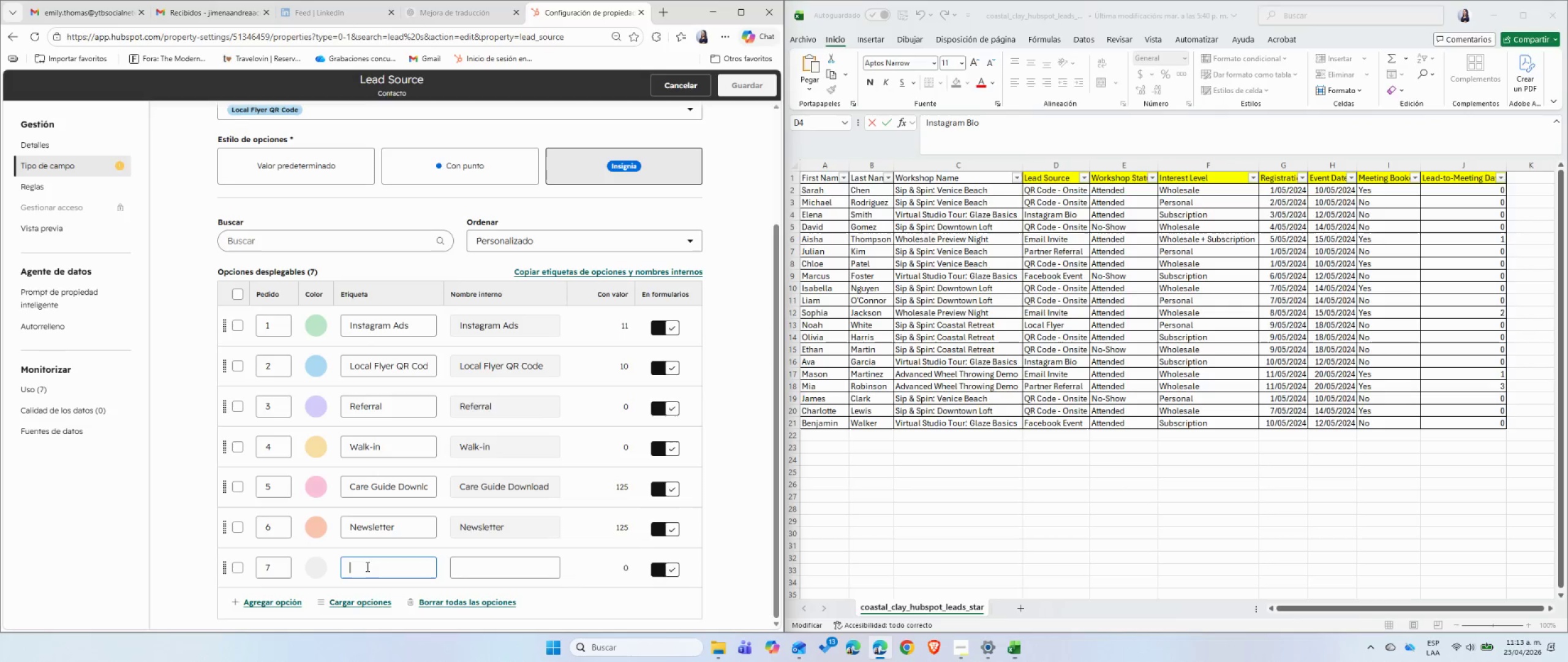 
key(Control+V)
 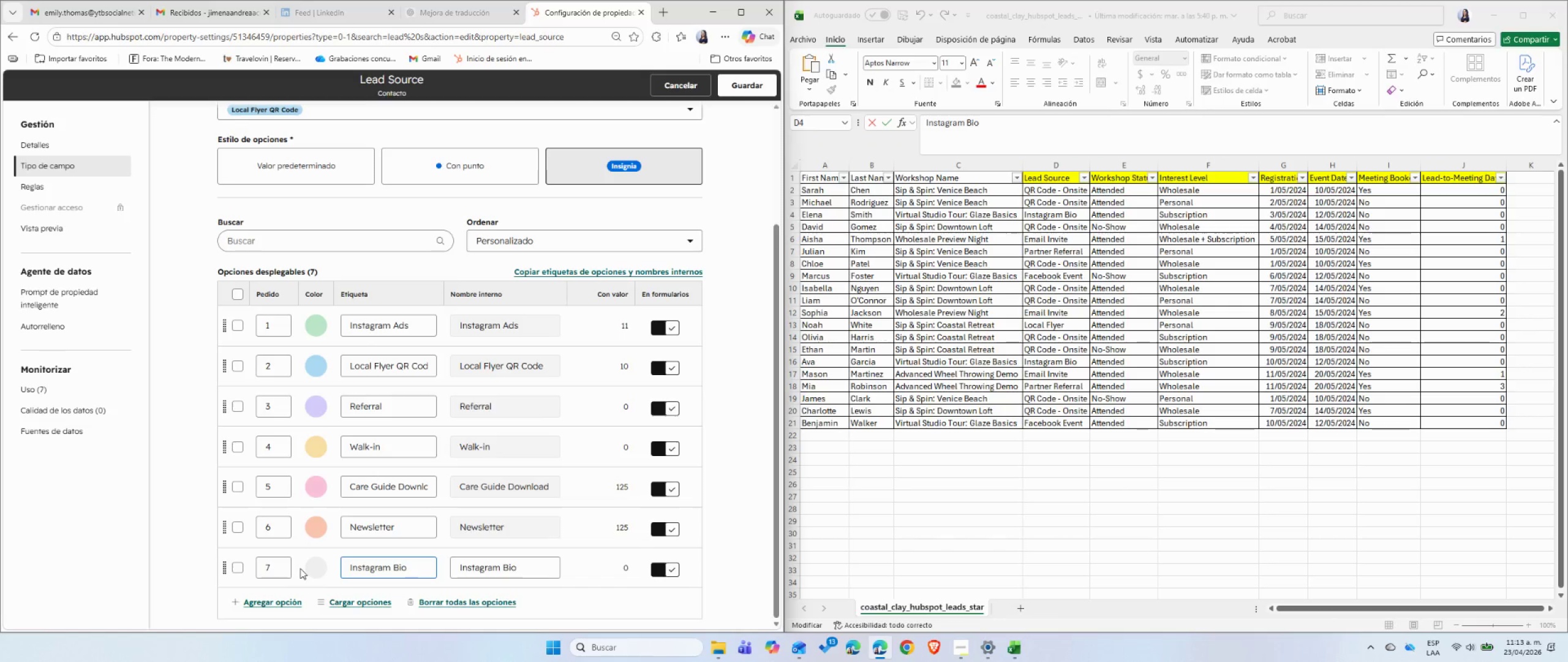 
left_click([307, 567])
 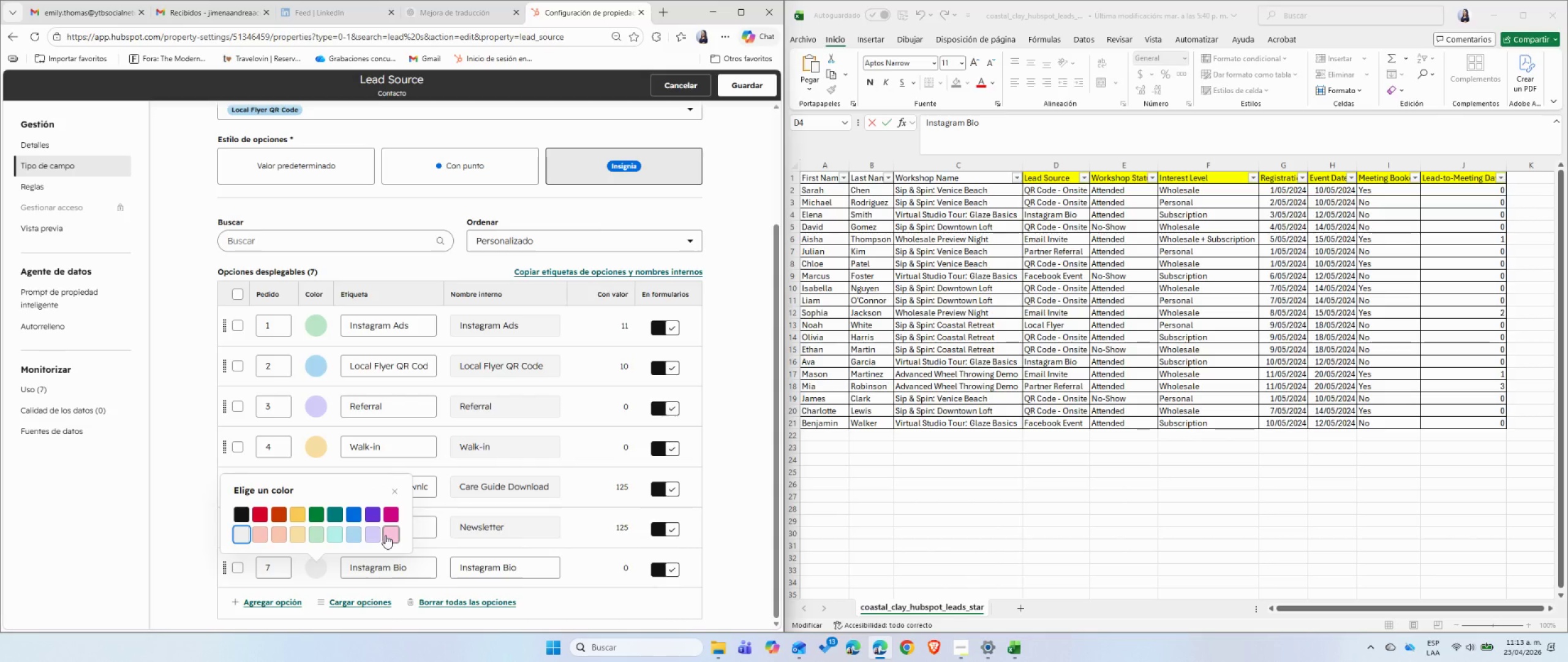 
left_click([385, 535])
 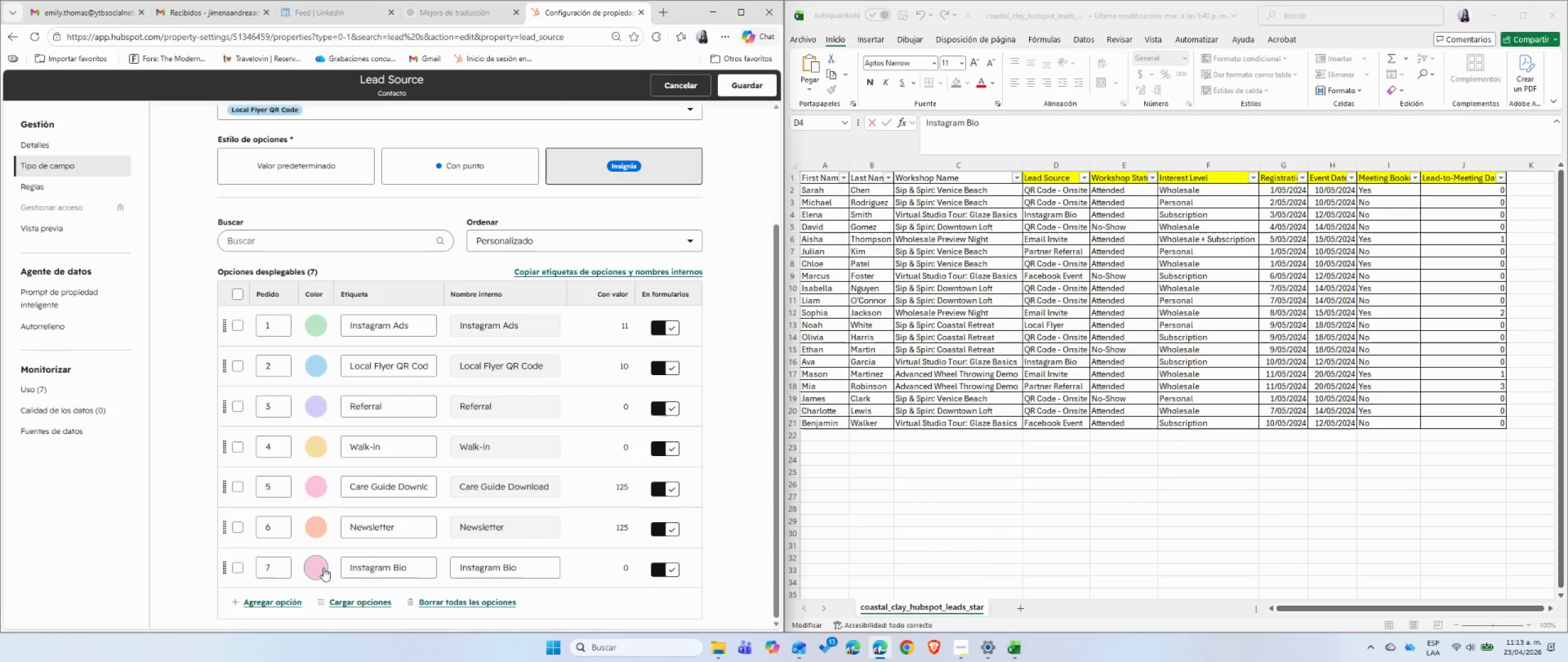 
left_click([322, 570])
 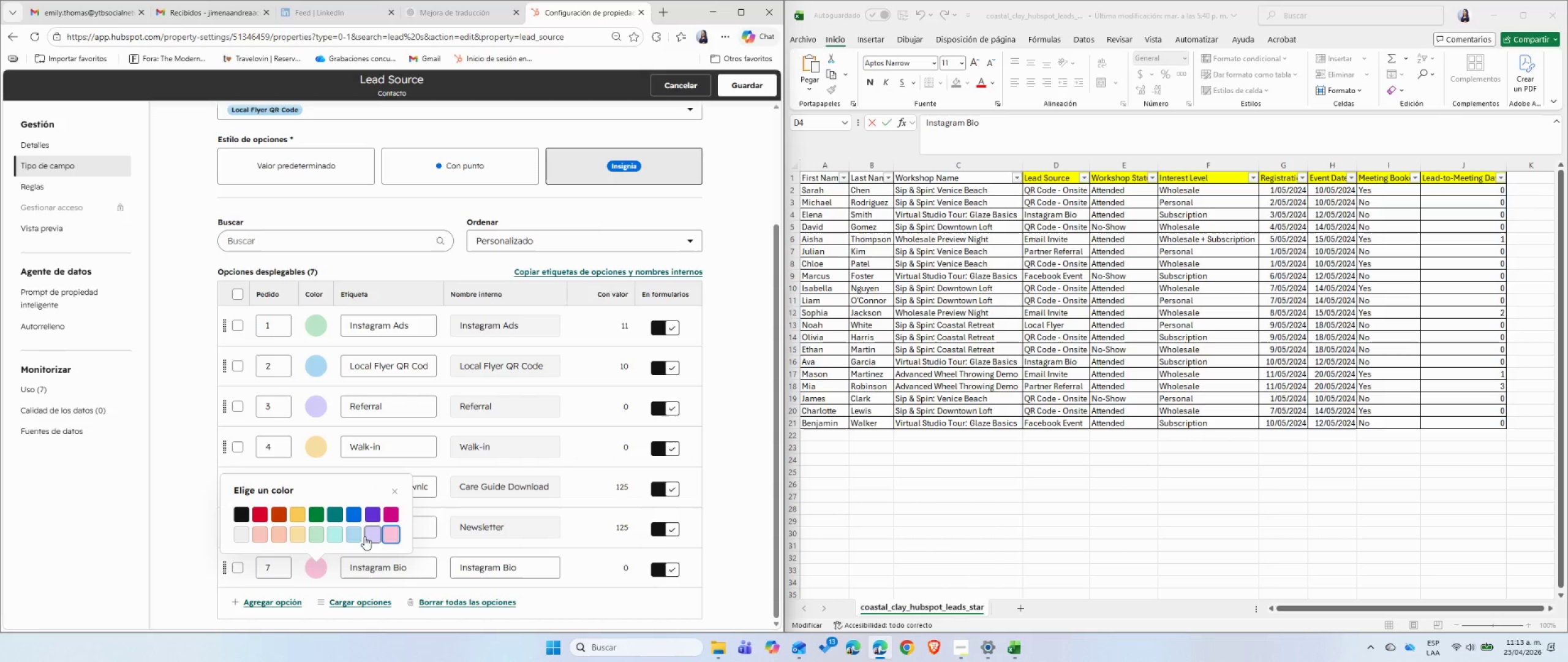 
left_click([312, 538])
 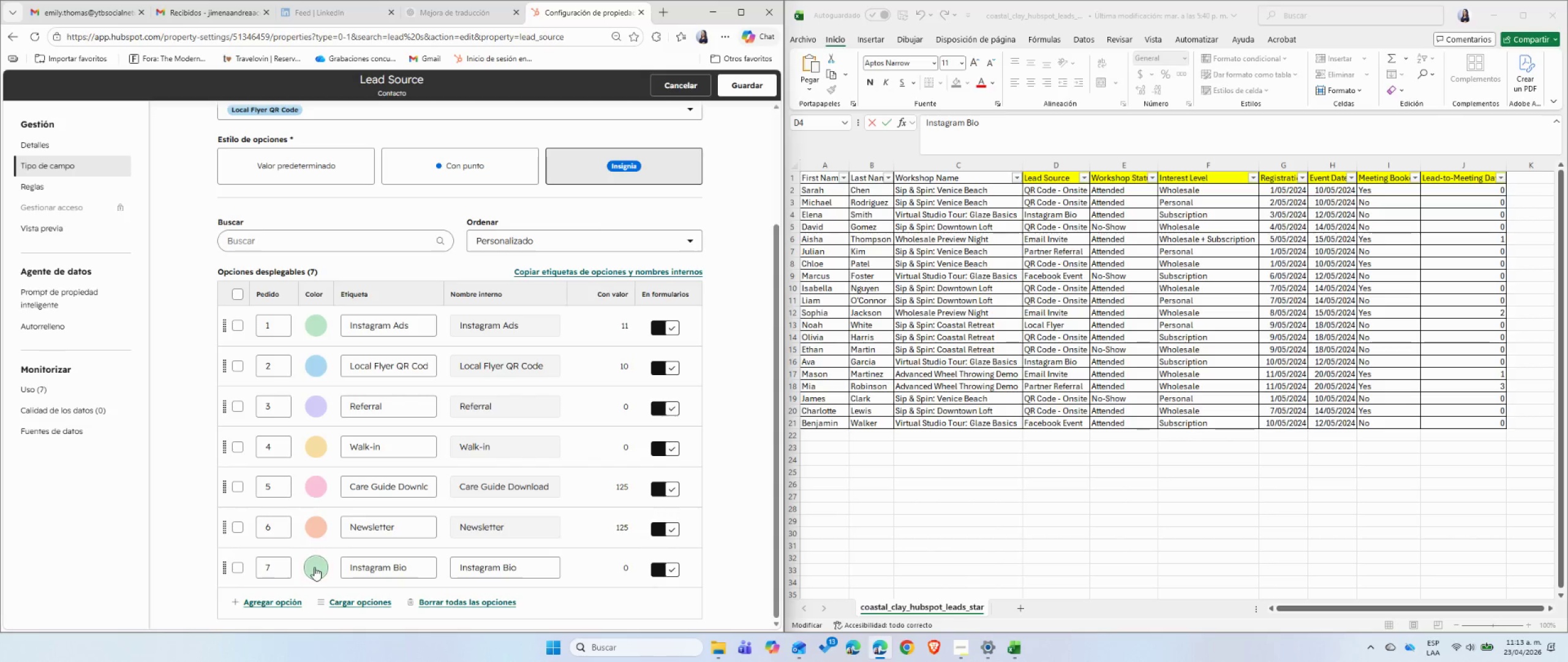 
left_click([314, 567])
 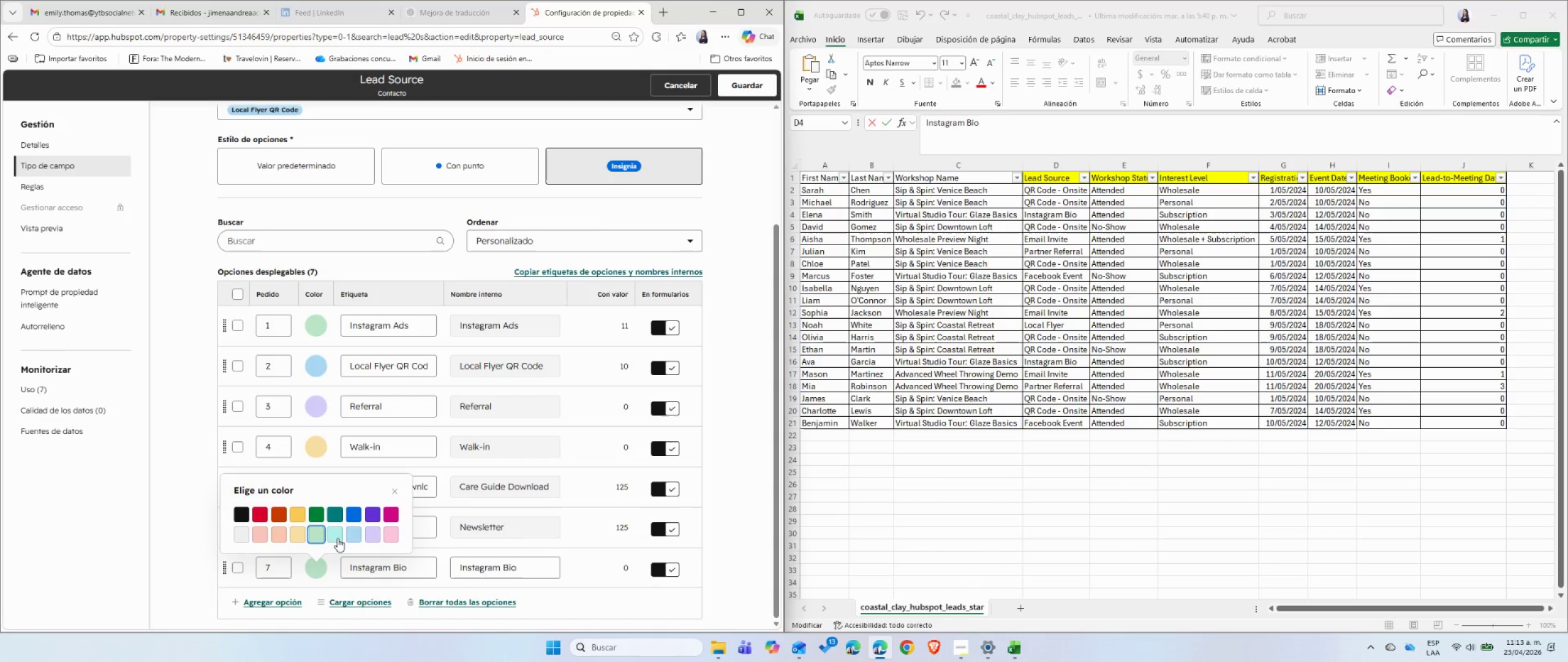 
left_click([337, 538])
 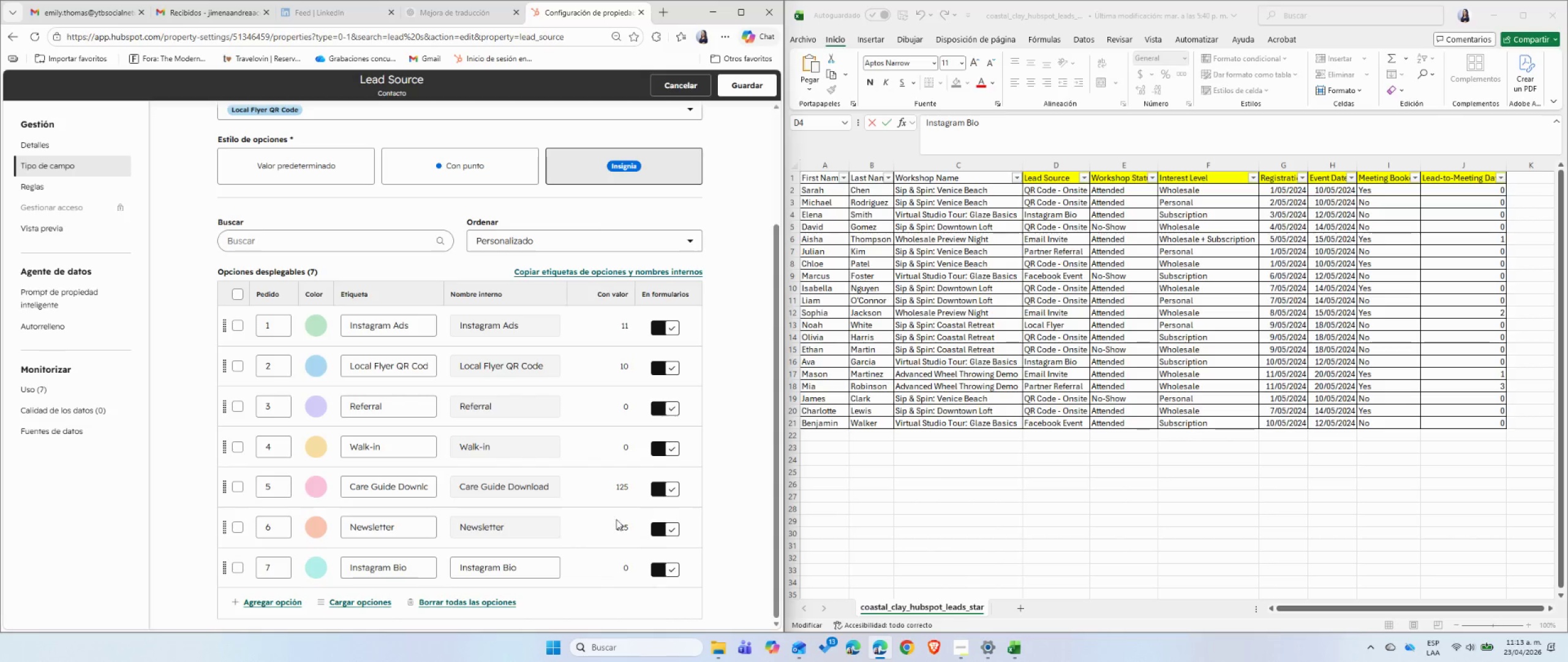 
left_click([1035, 245])
 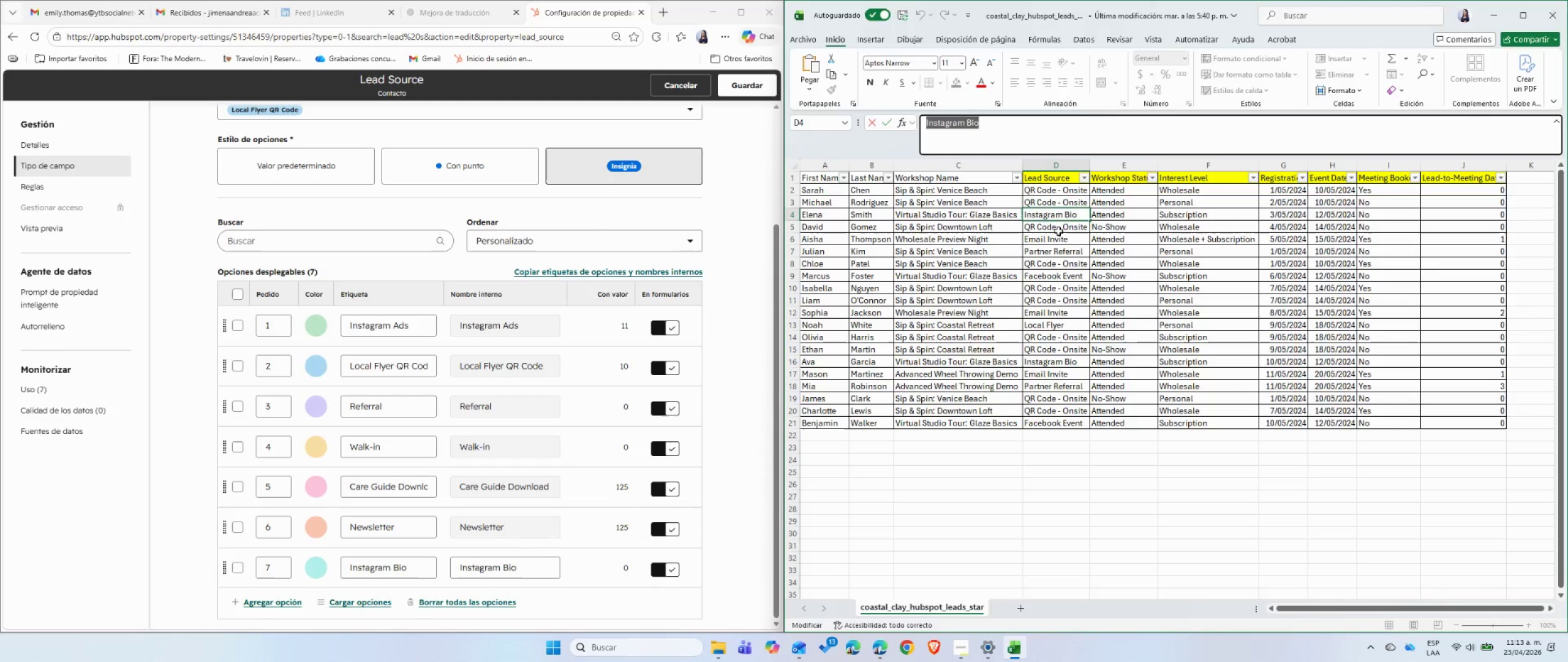 
left_click([1059, 230])
 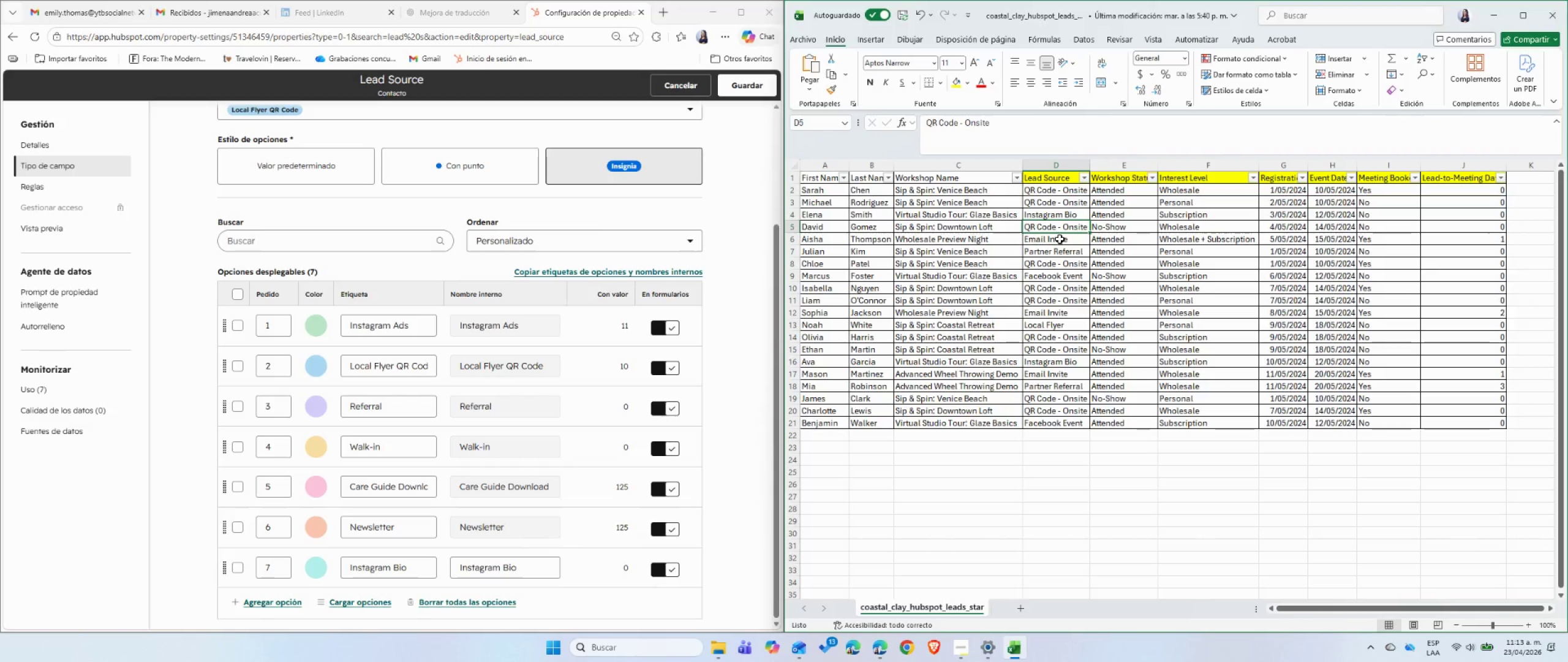 
left_click([1060, 239])
 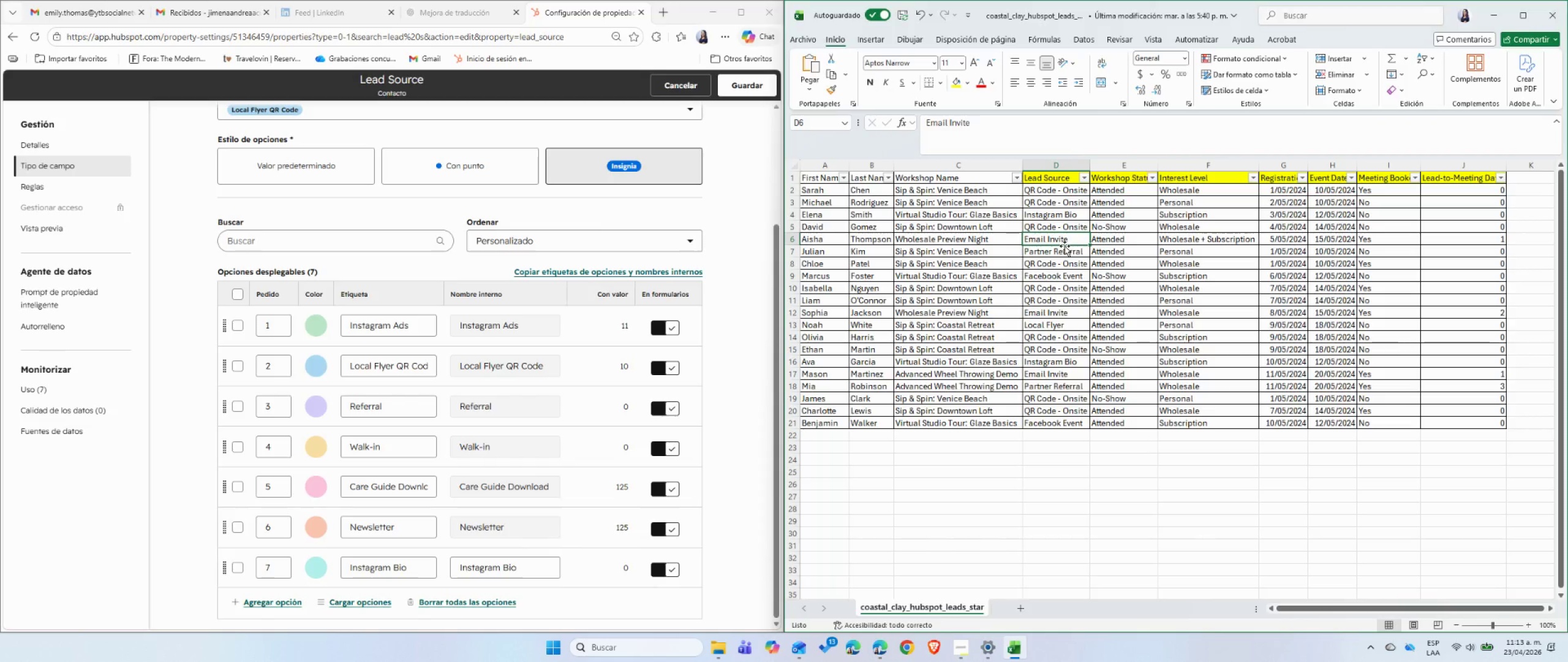 
left_click_drag(start_coordinate=[984, 127], to_coordinate=[921, 127])
 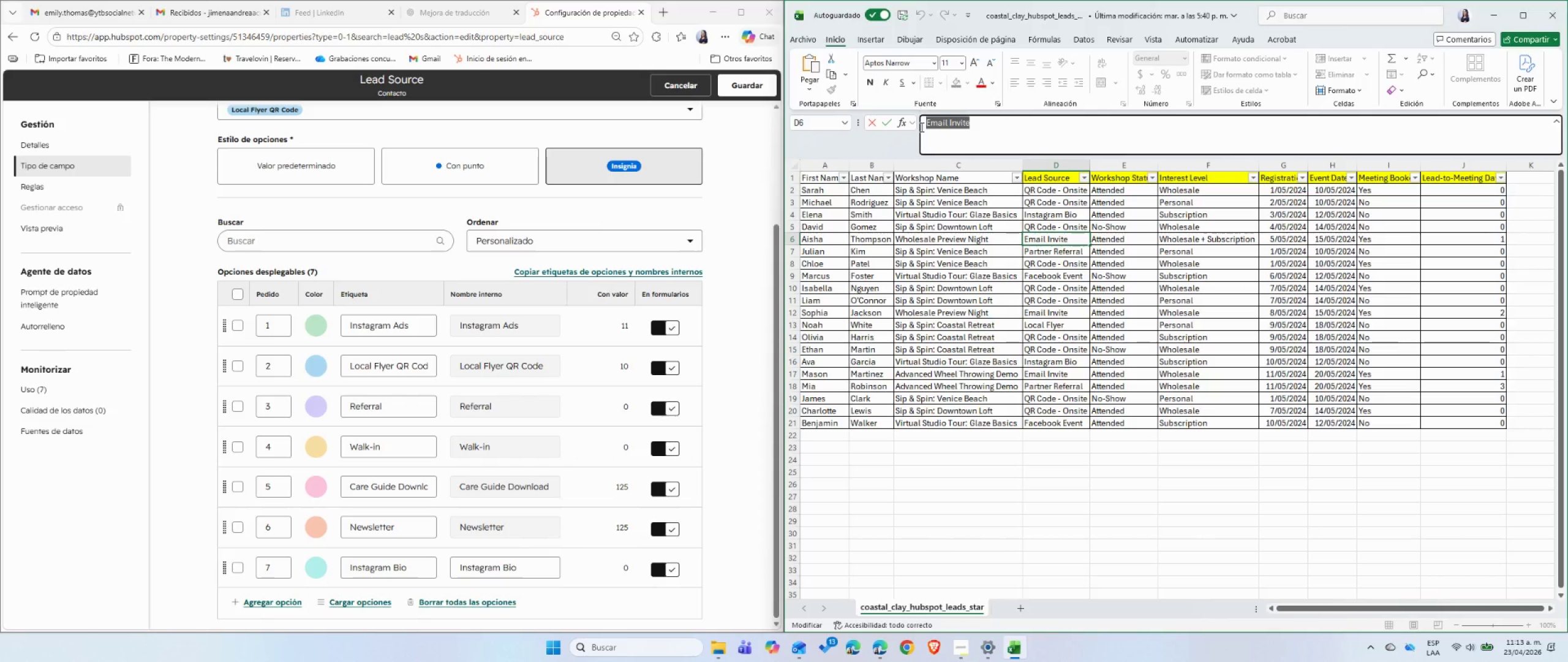 
key(Control+C)
 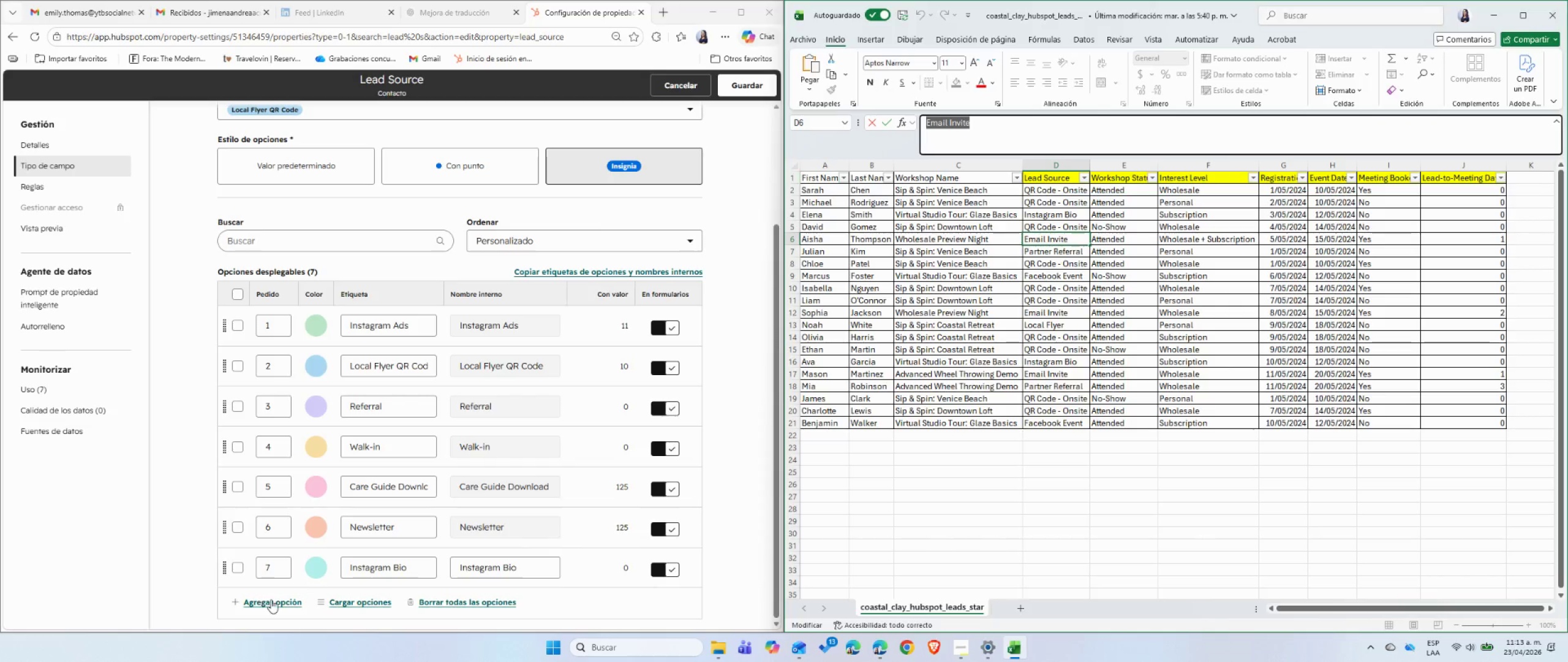 
left_click([271, 599])
 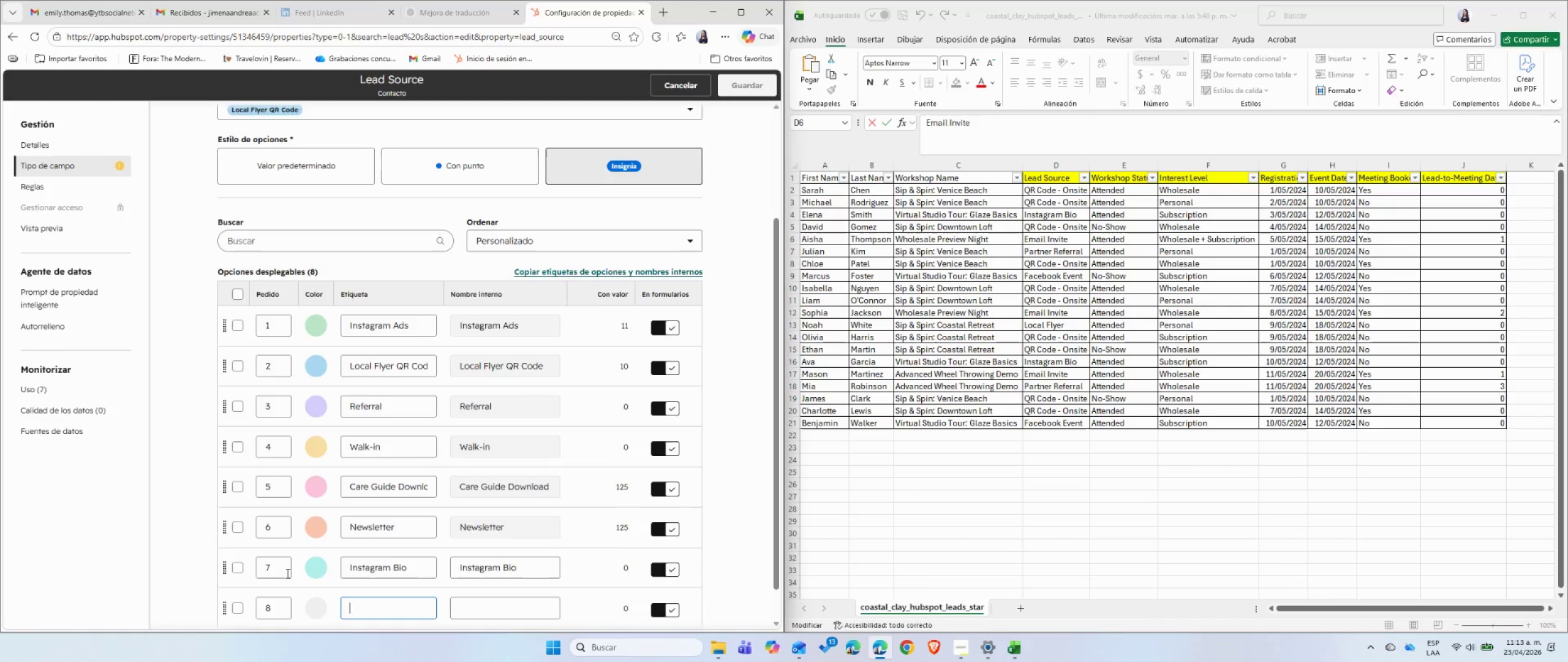 
key(Control+ControlLeft)
 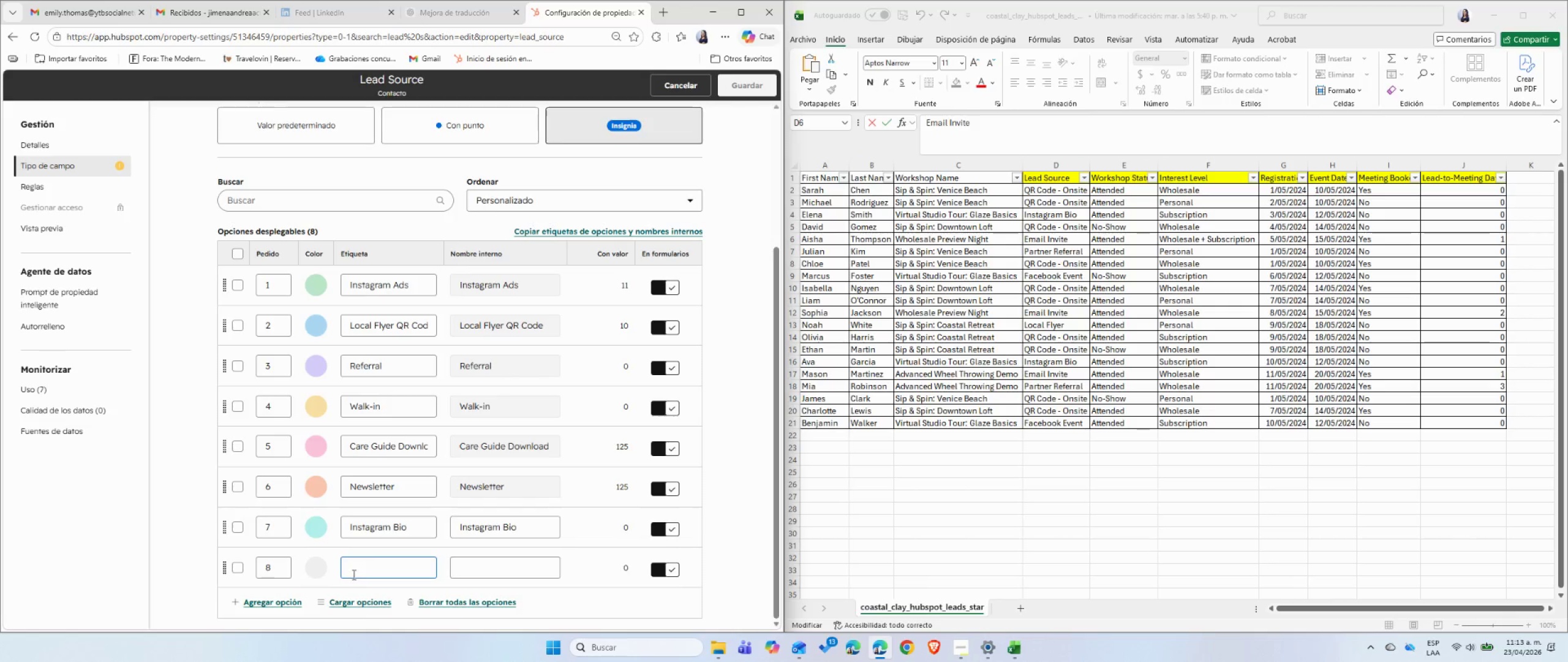 
key(Control+V)
 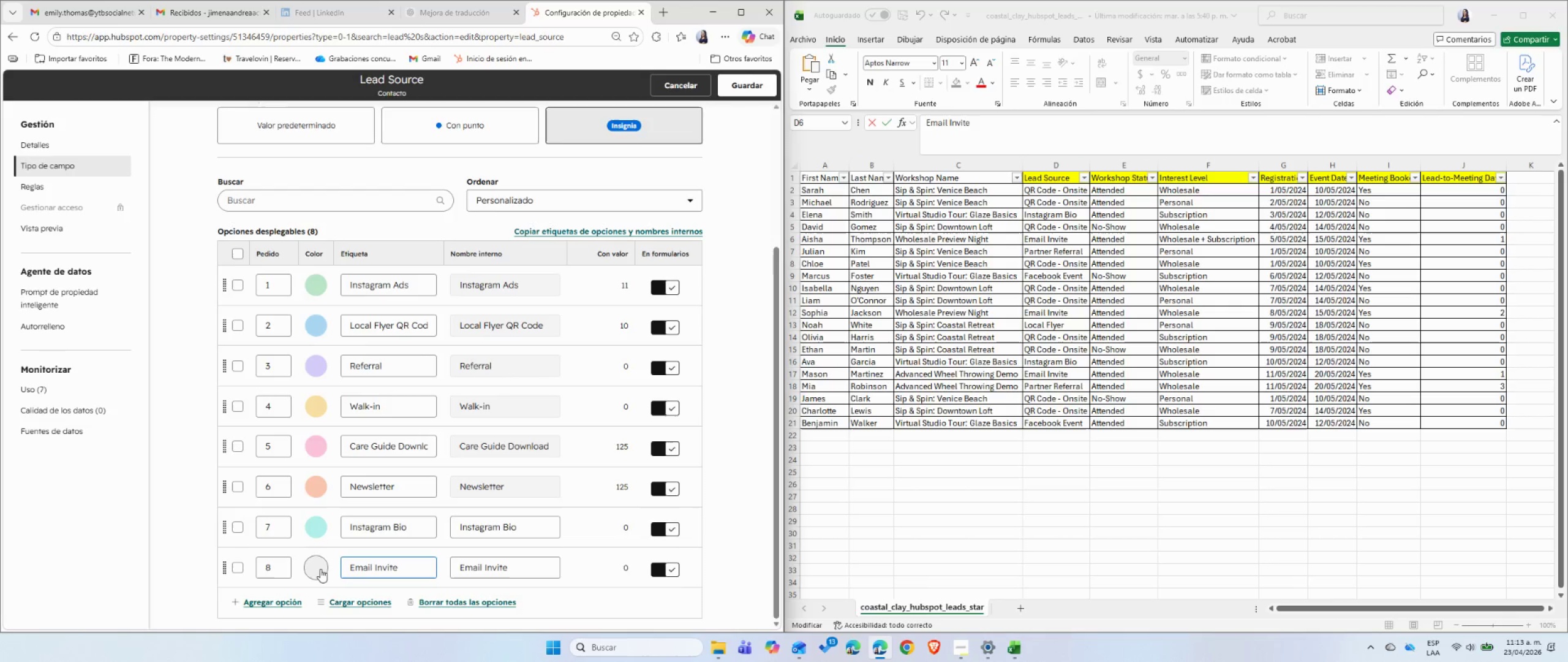 
scroll: coordinate [287, 573], scroll_direction: down, amount: 2.0
 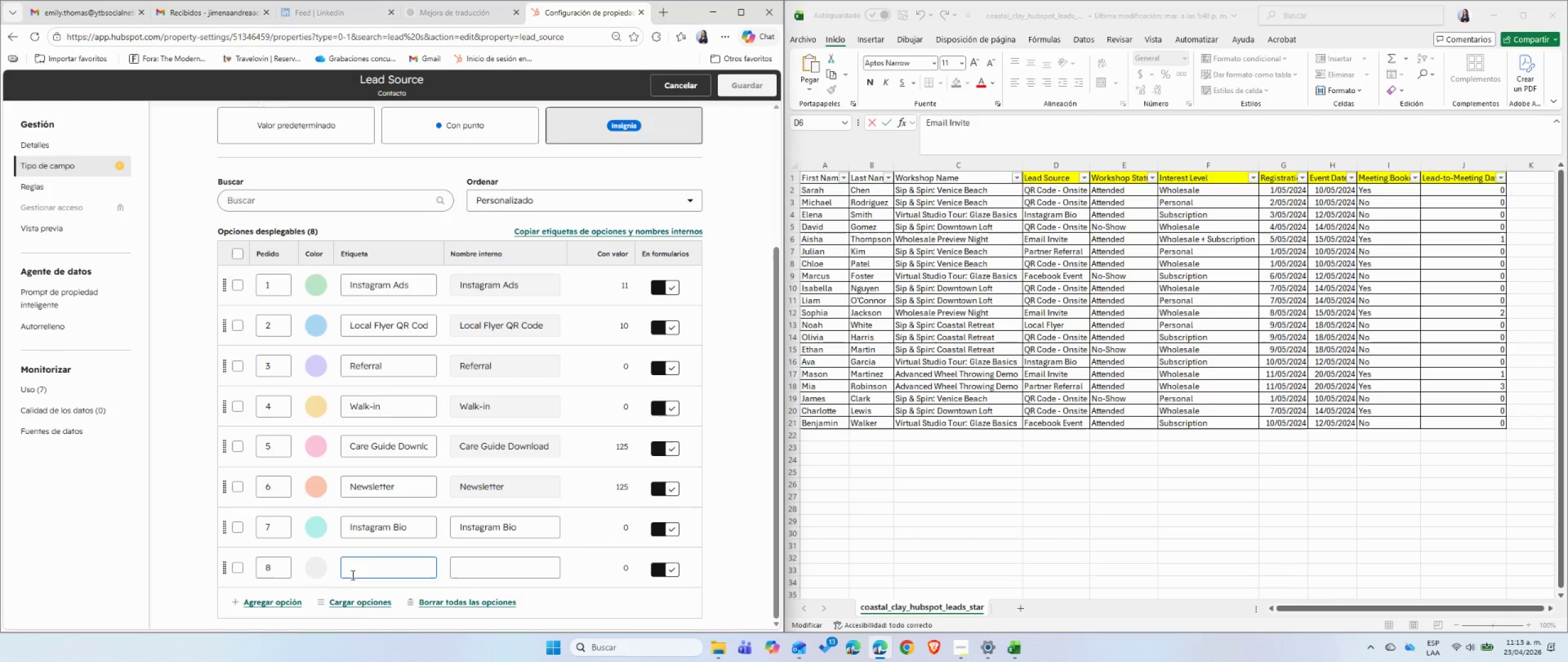 
left_click([320, 569])
 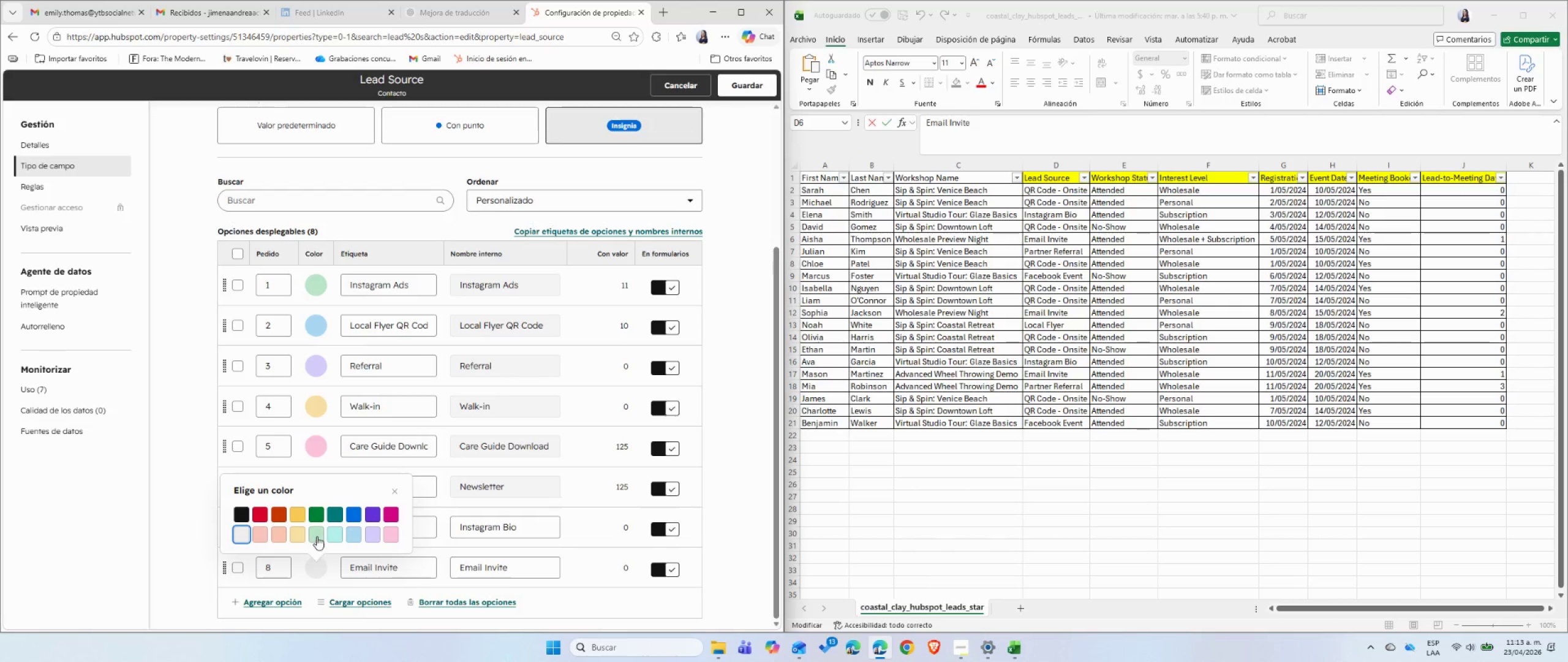 
left_click([317, 535])
 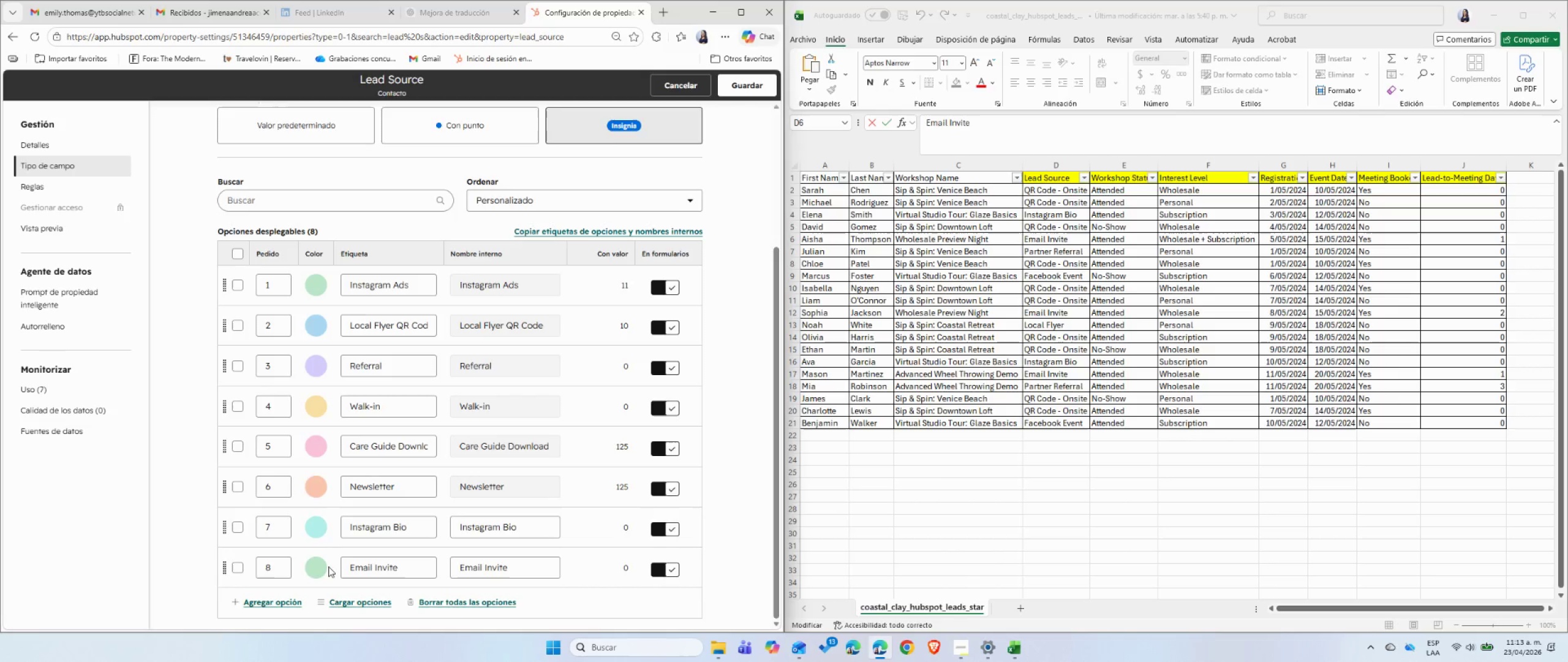 
left_click([325, 575])
 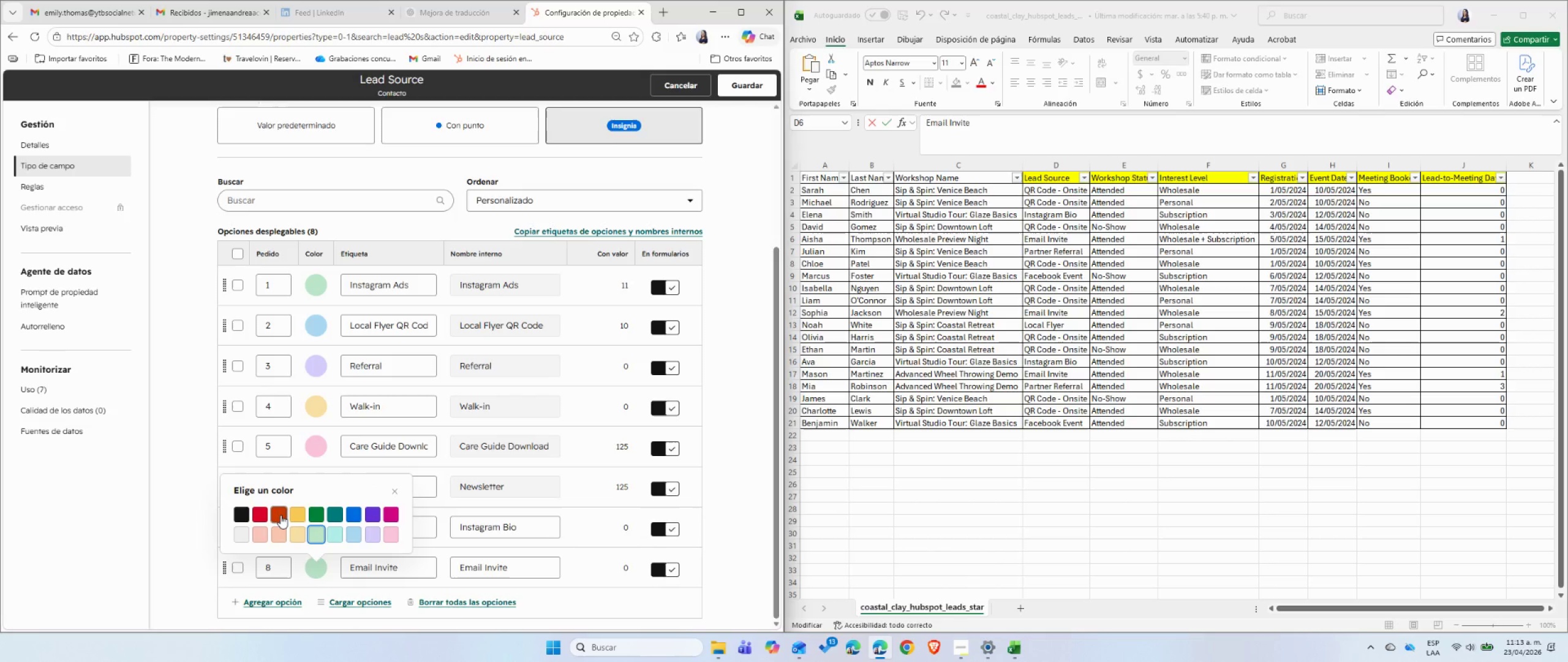 
wait(9.95)
 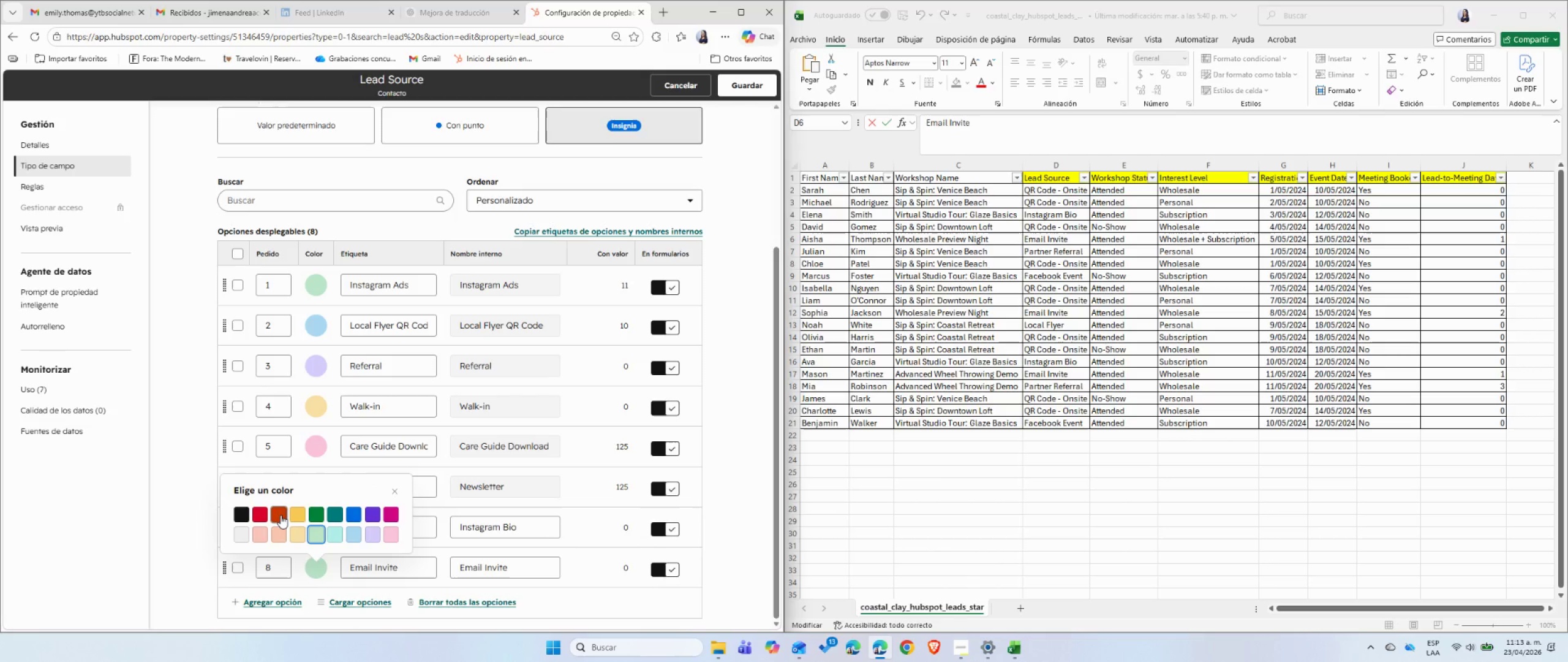 
left_click([350, 517])
 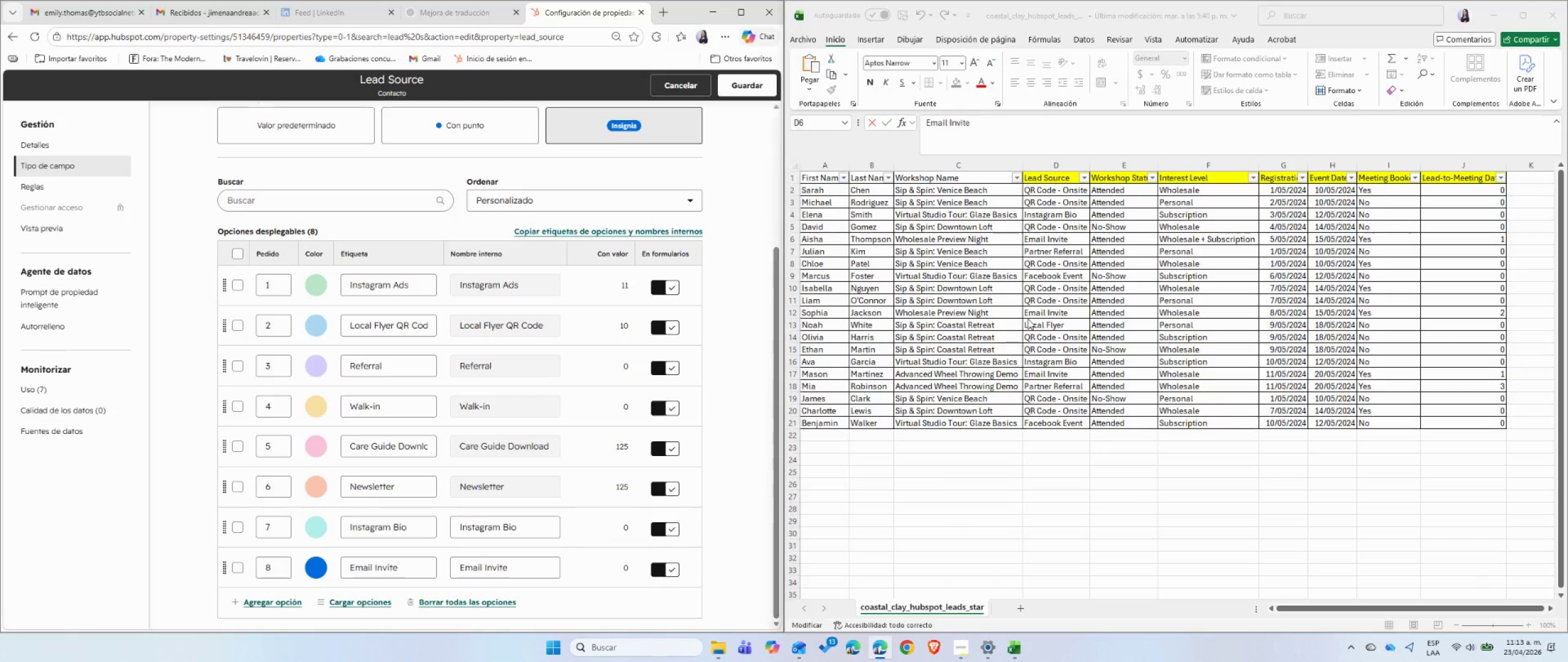 
double_click([1058, 280])
 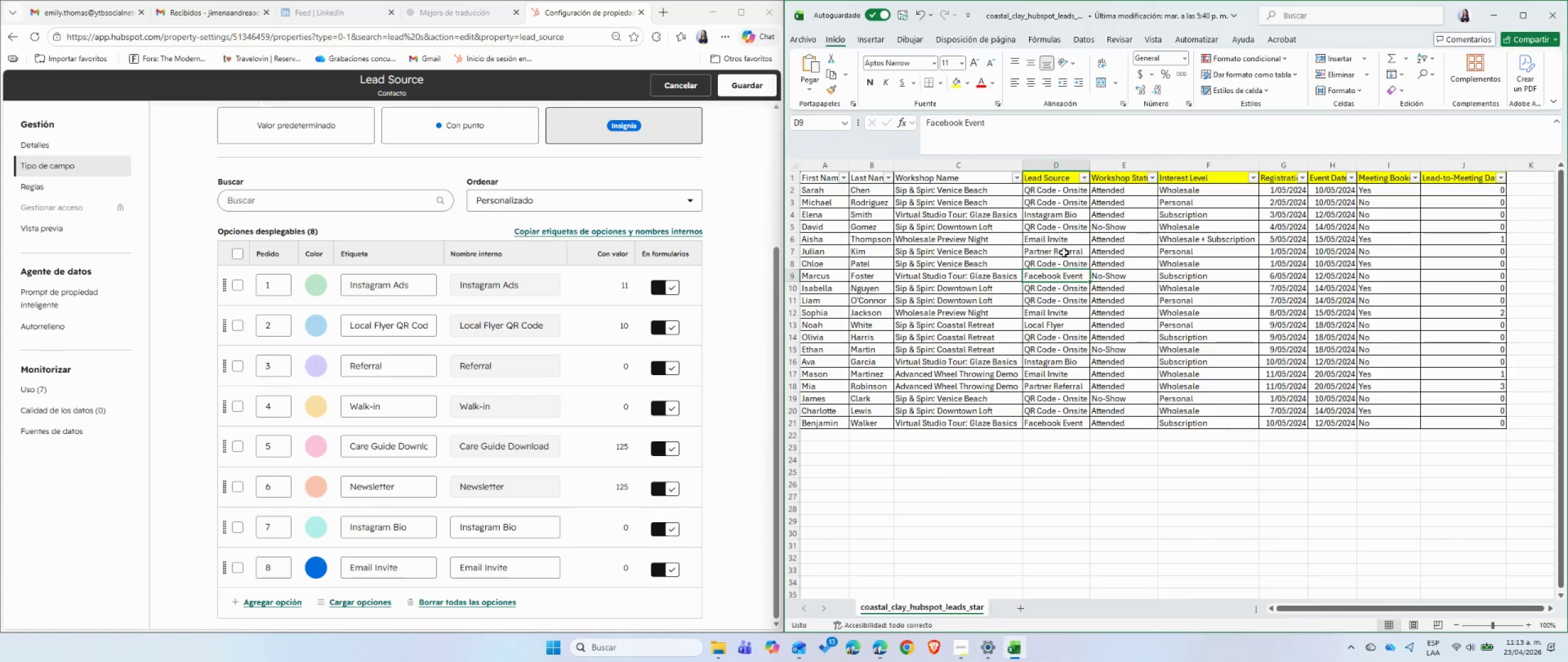 
left_click([1064, 253])
 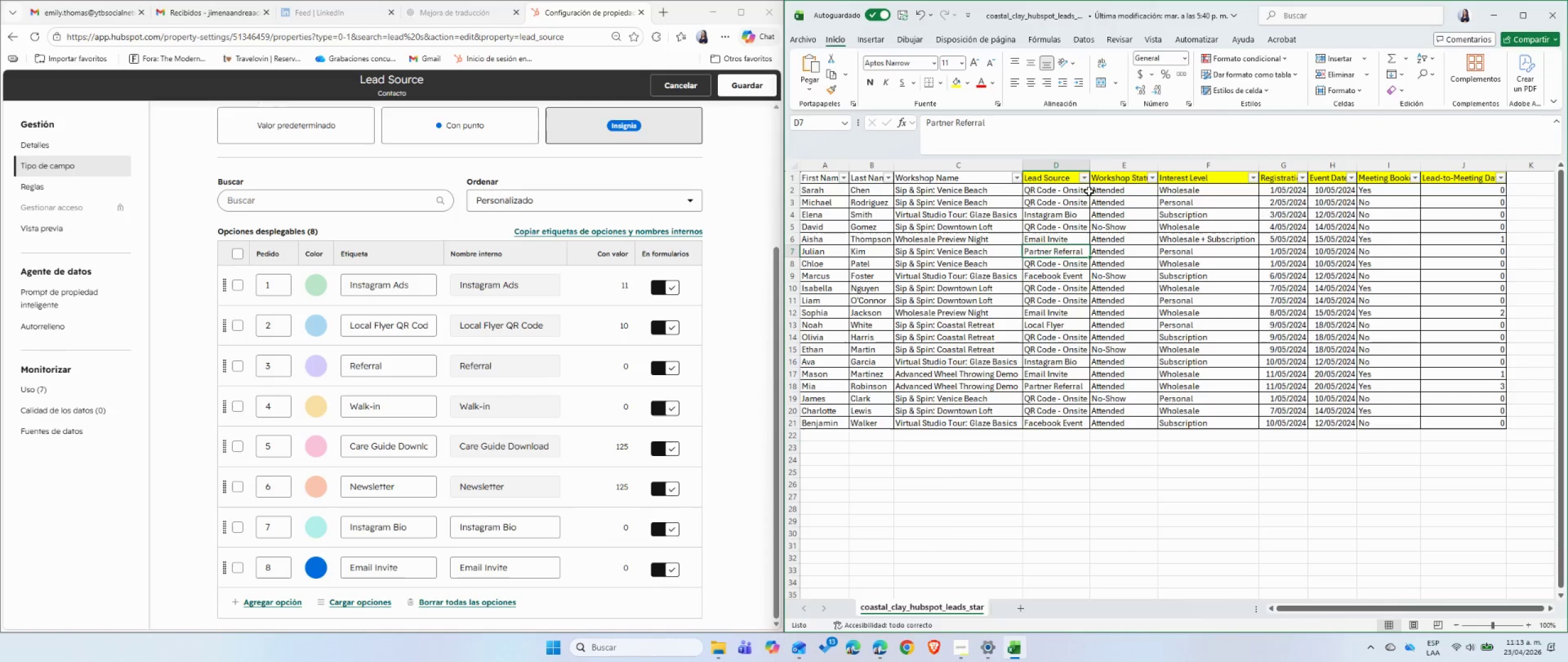 
left_click([1085, 180])
 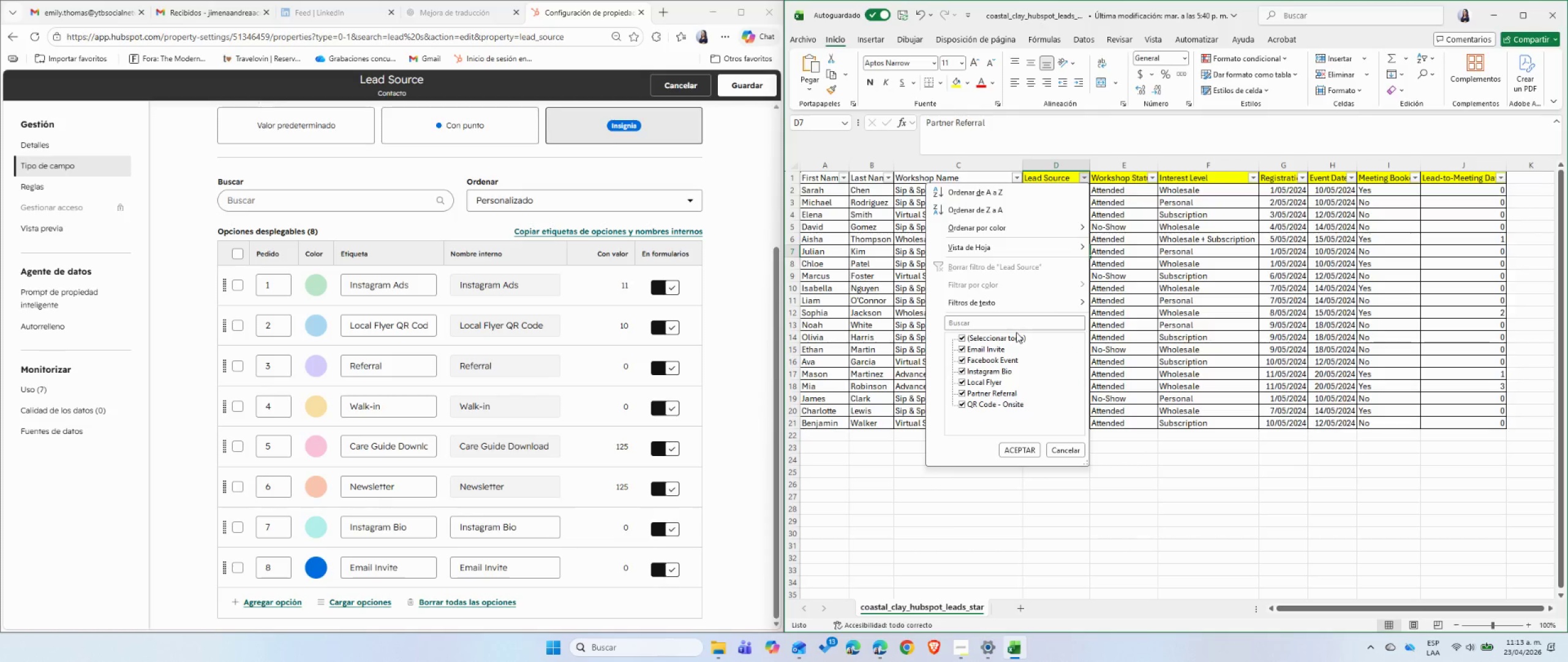 
left_click([1014, 335])
 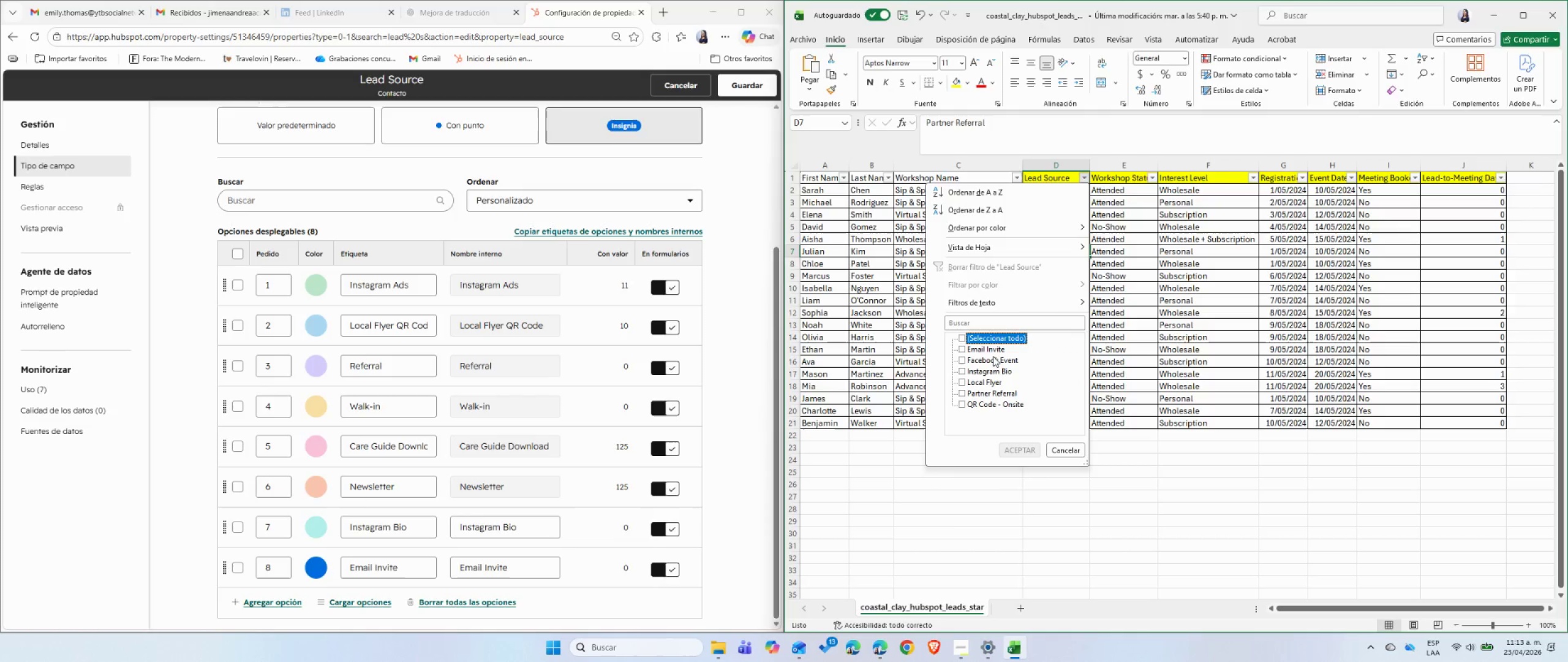 
left_click([992, 360])
 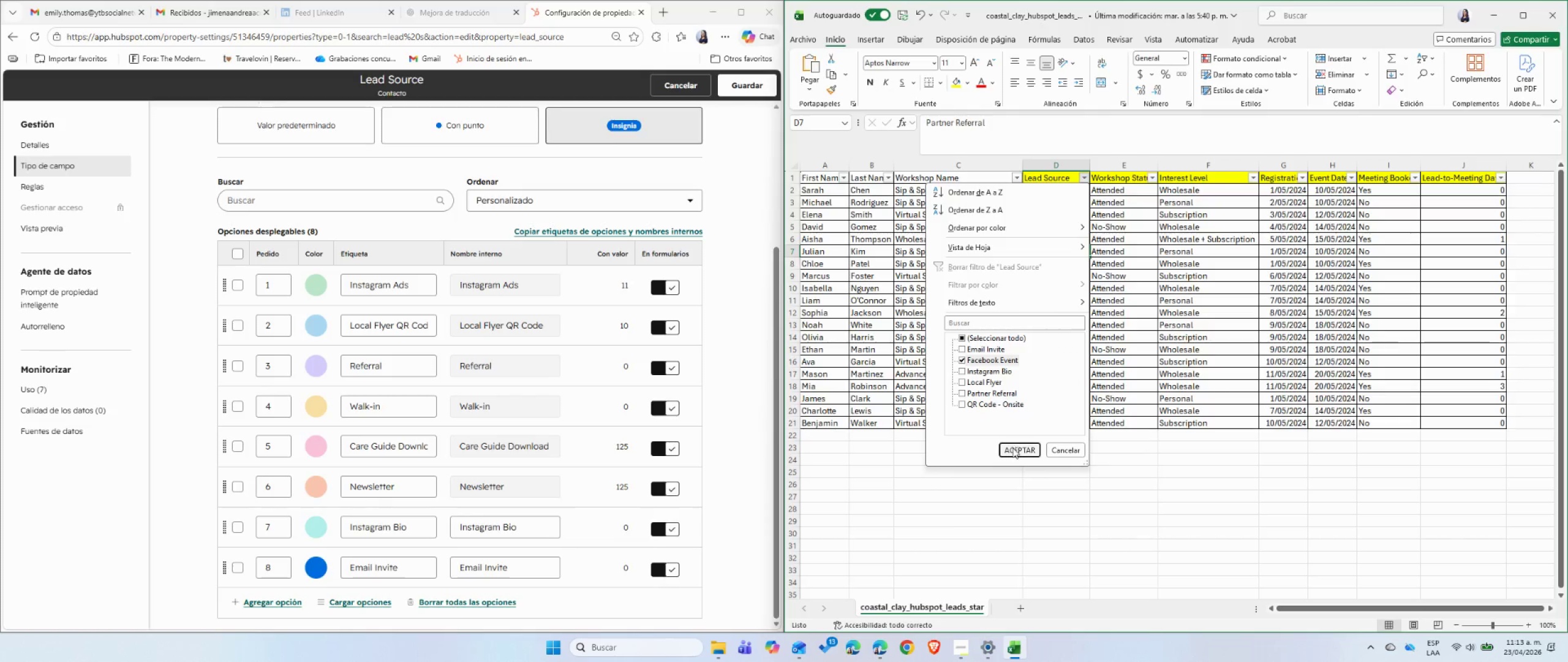 
left_click([1012, 451])
 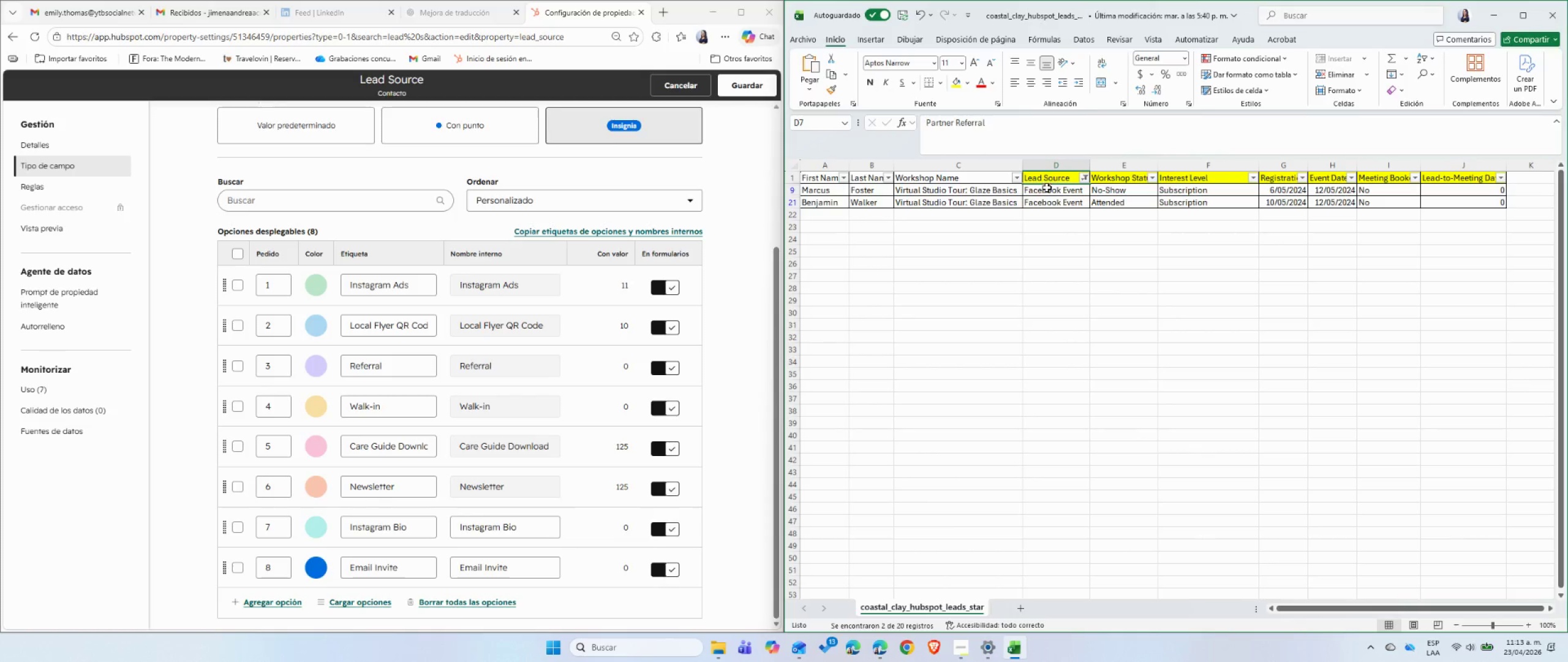 
left_click([1047, 191])
 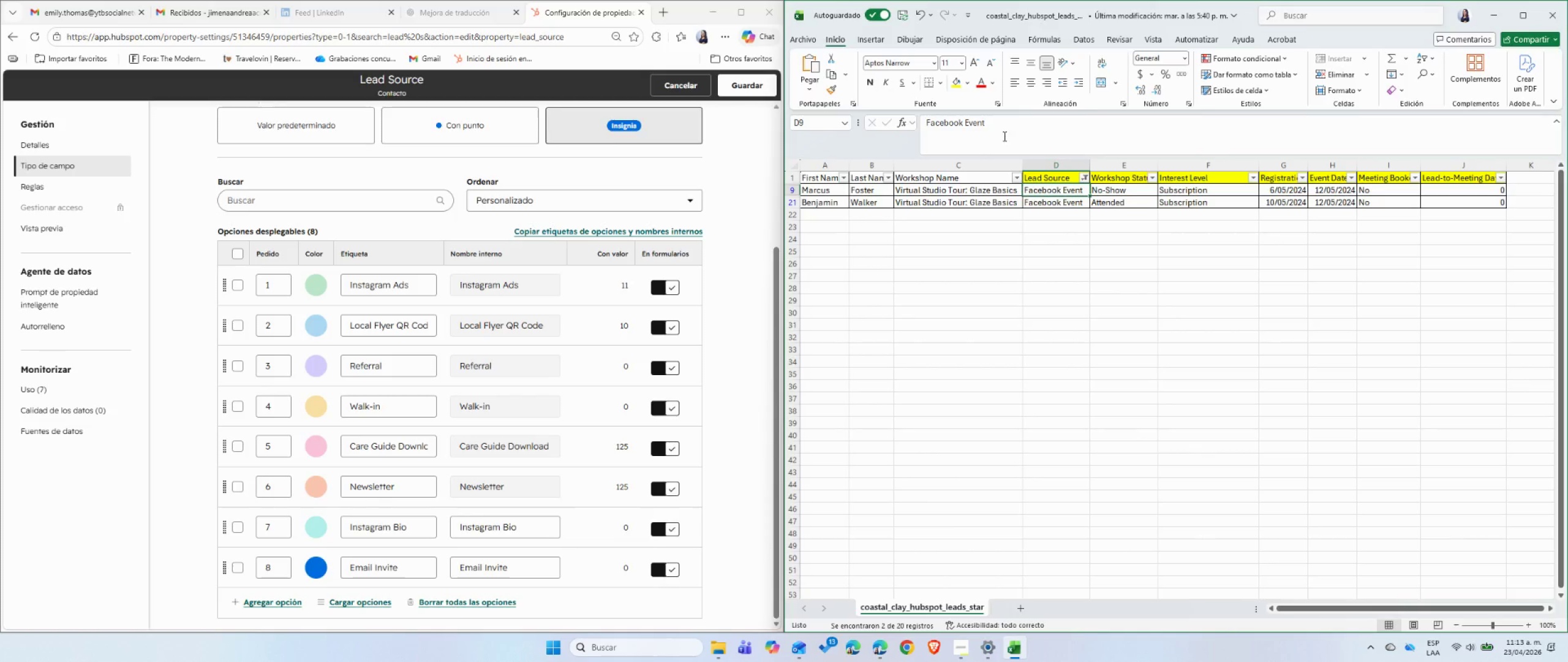 
left_click_drag(start_coordinate=[1001, 125], to_coordinate=[924, 129])
 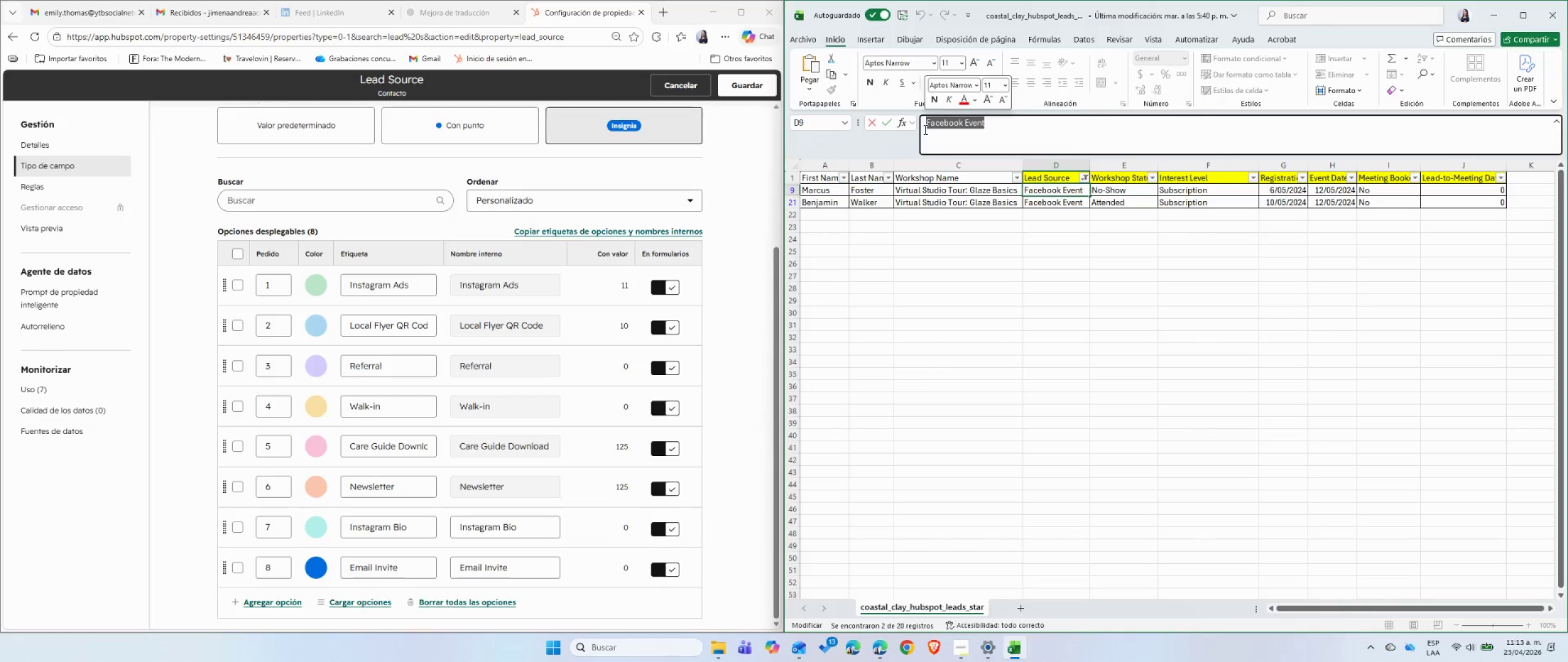 
key(Control+ControlLeft)
 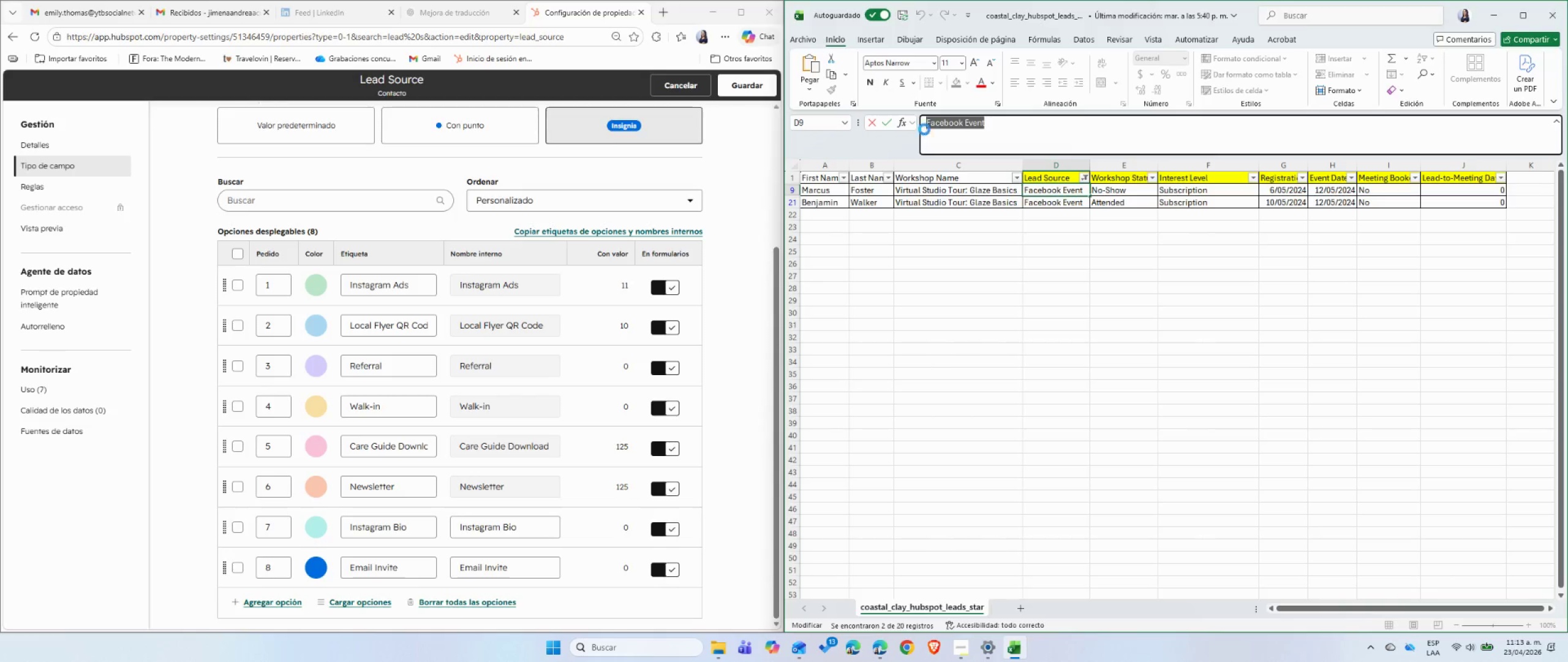 
key(Control+C)
 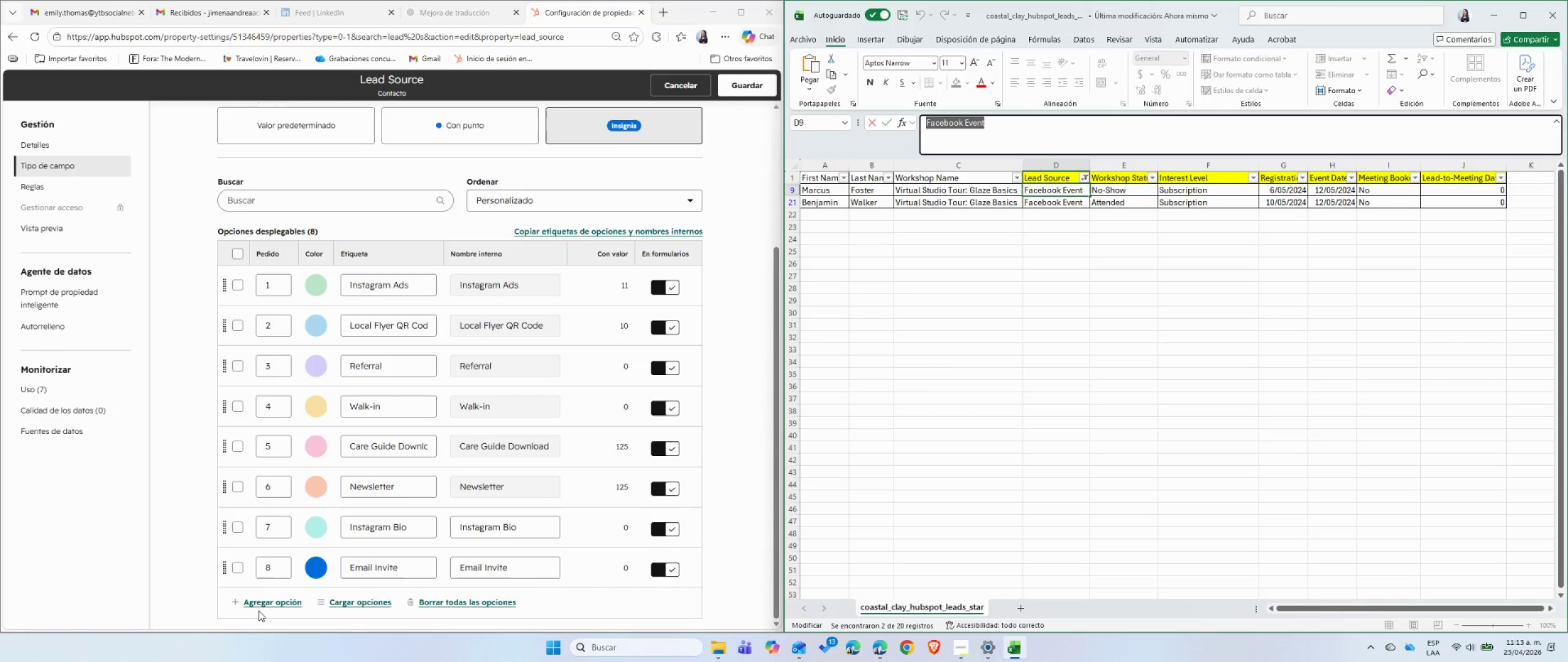 
left_click([260, 607])
 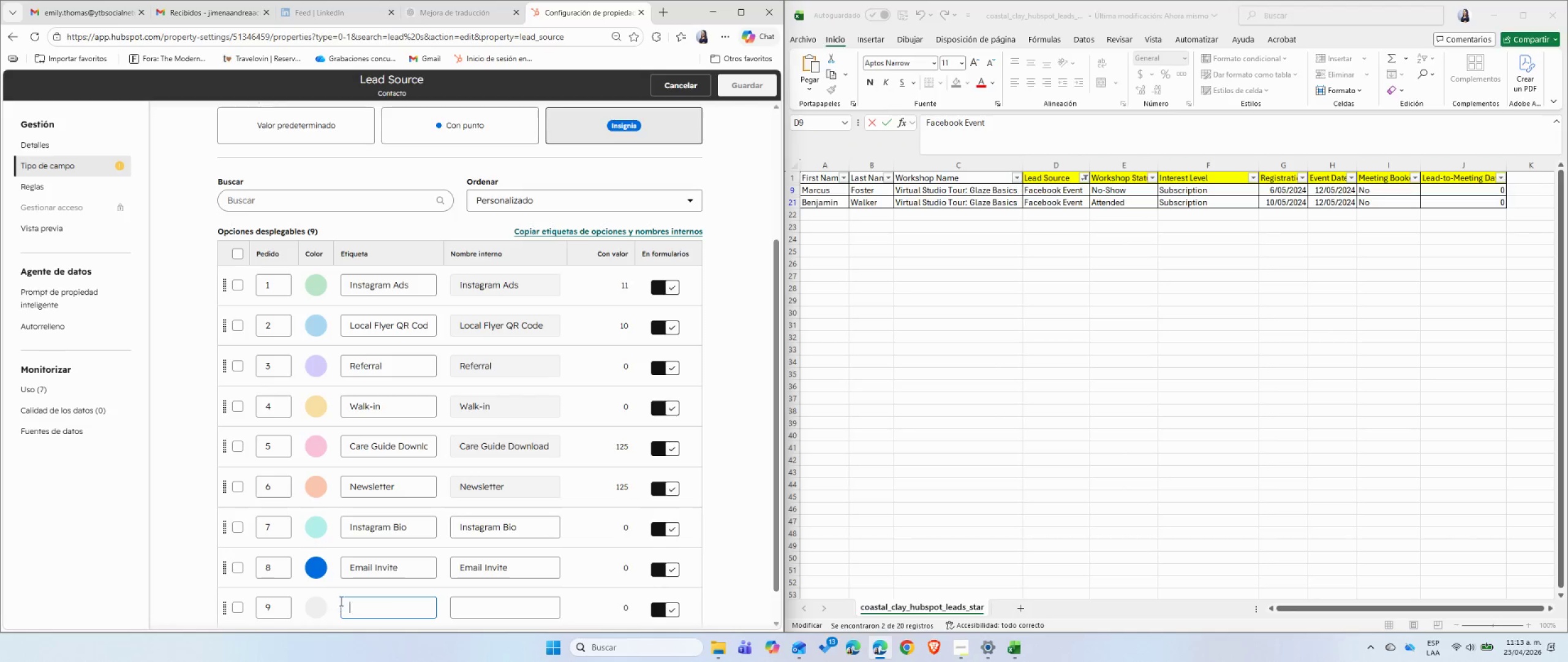 
scroll: coordinate [341, 596], scroll_direction: down, amount: 2.0
 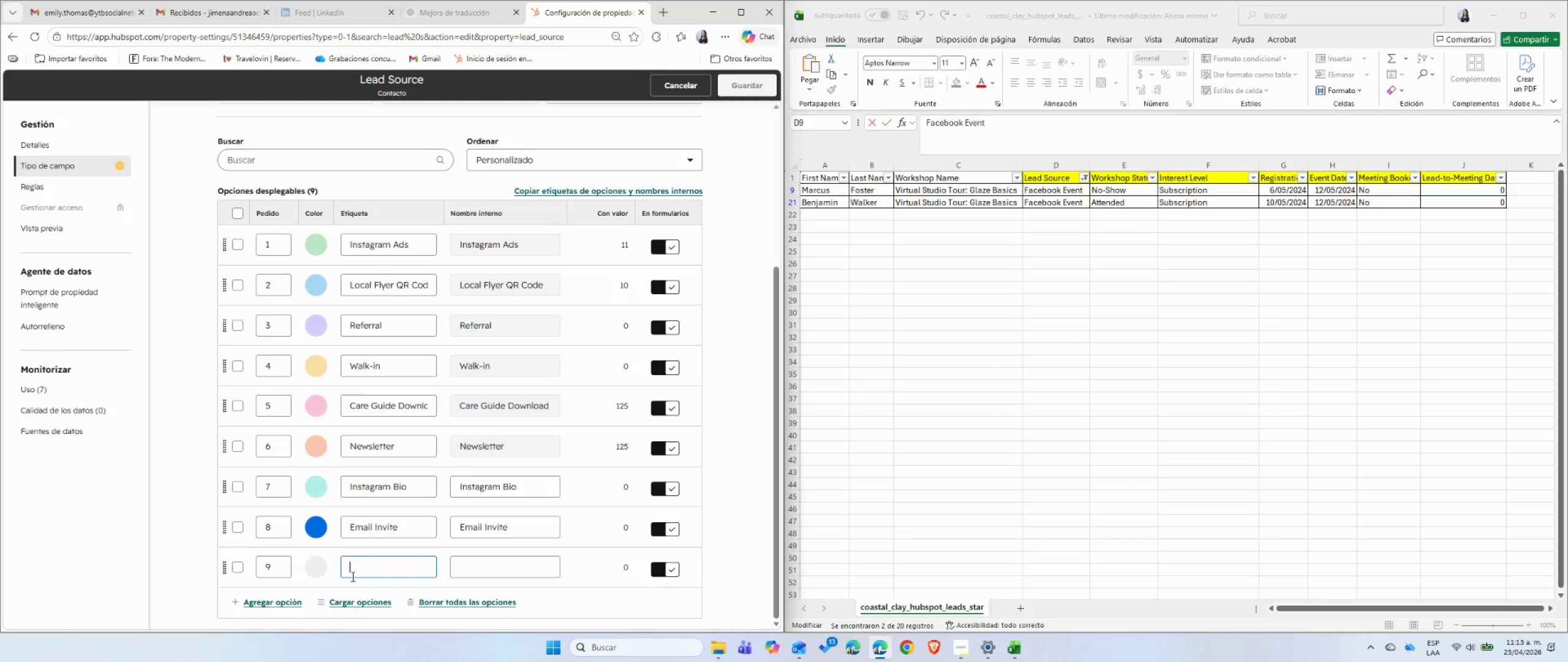 
key(Control+ControlLeft)
 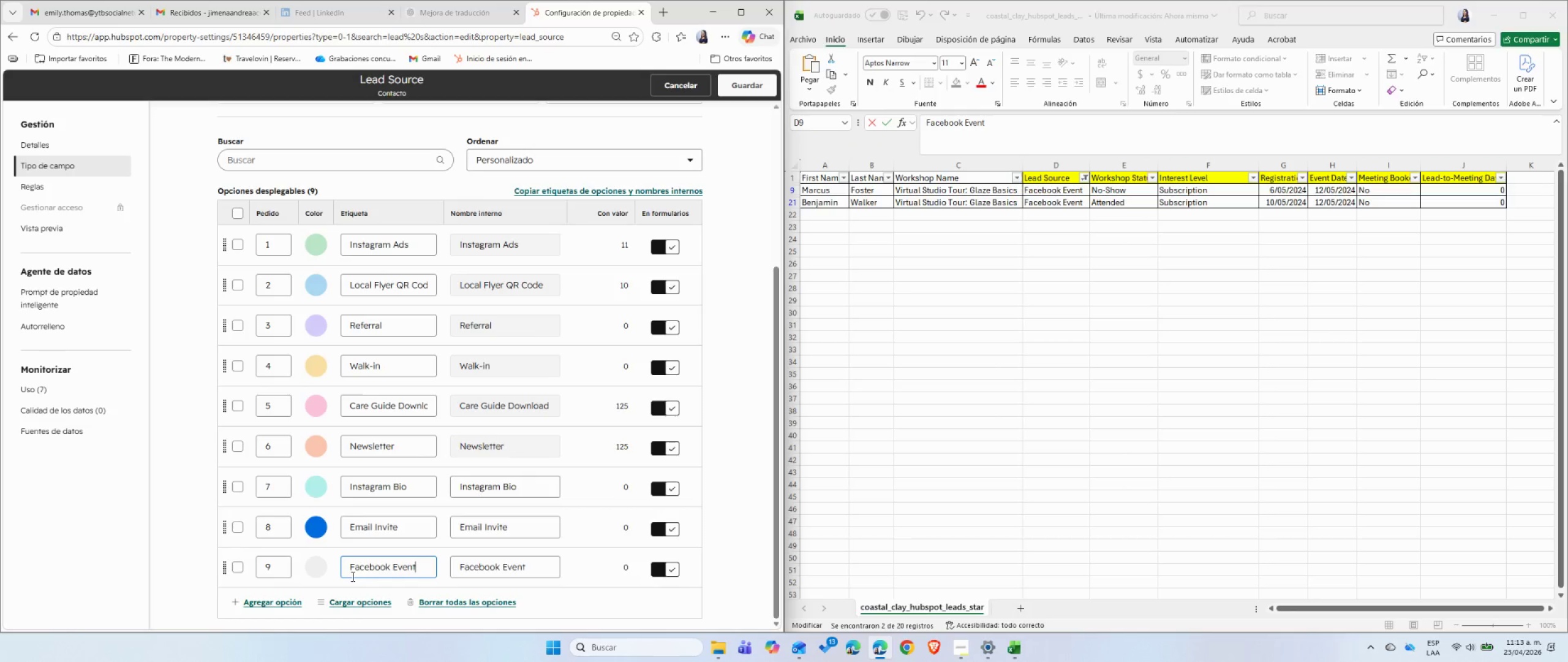 
key(Control+V)
 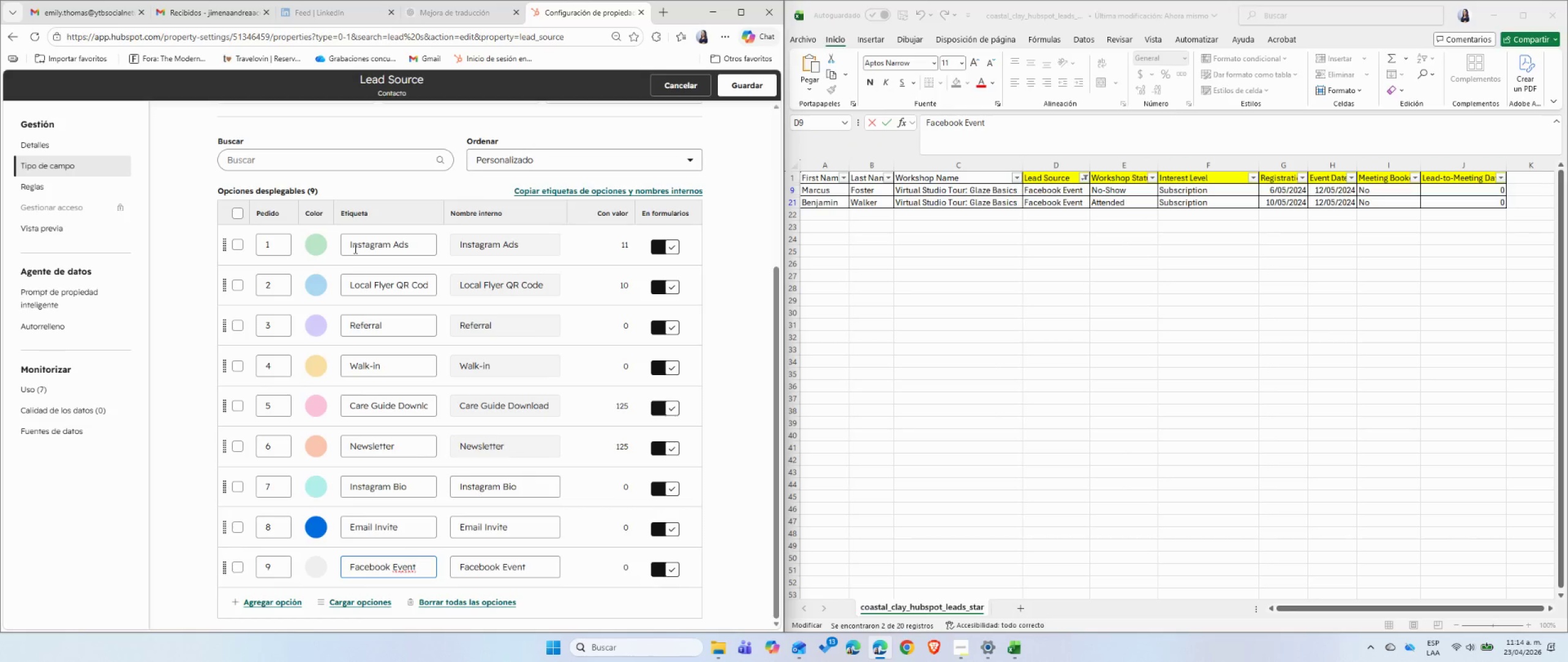 
left_click([315, 569])
 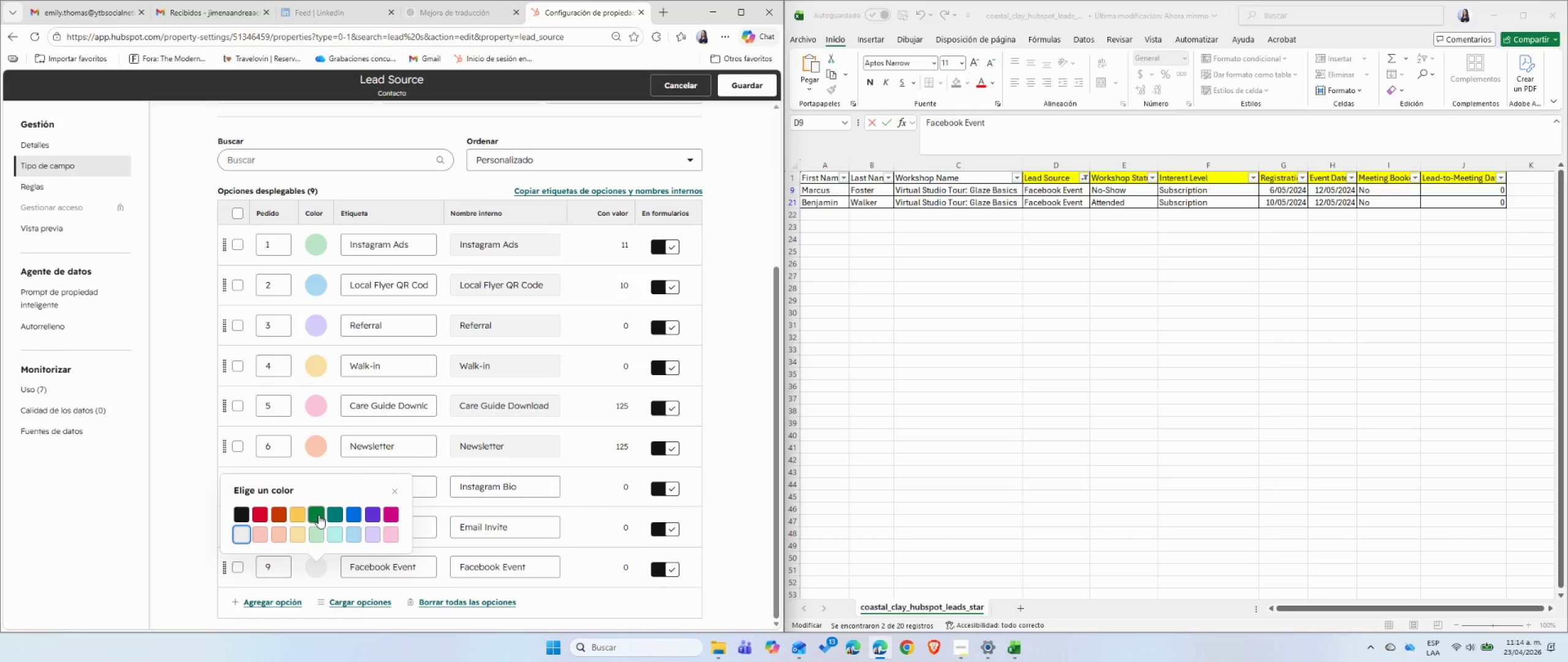 
left_click([318, 515])
 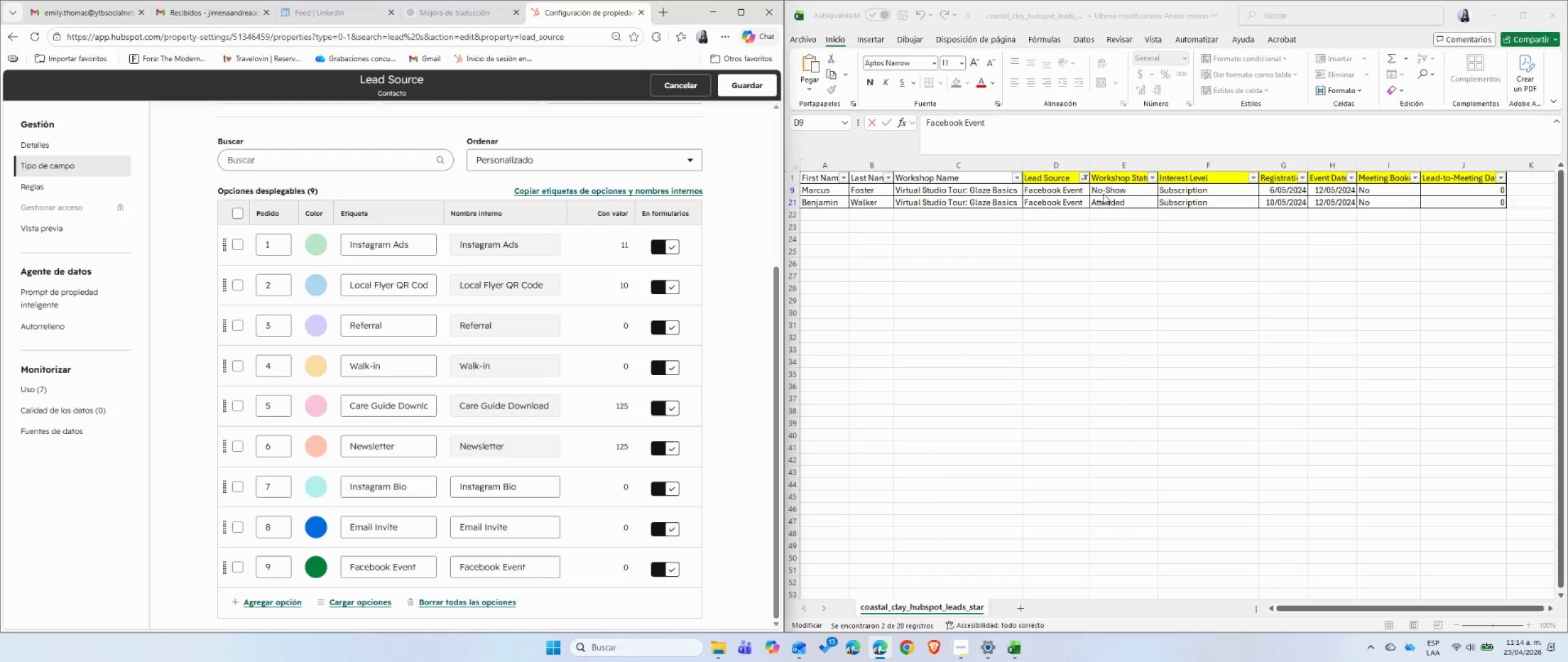 
double_click([1083, 176])
 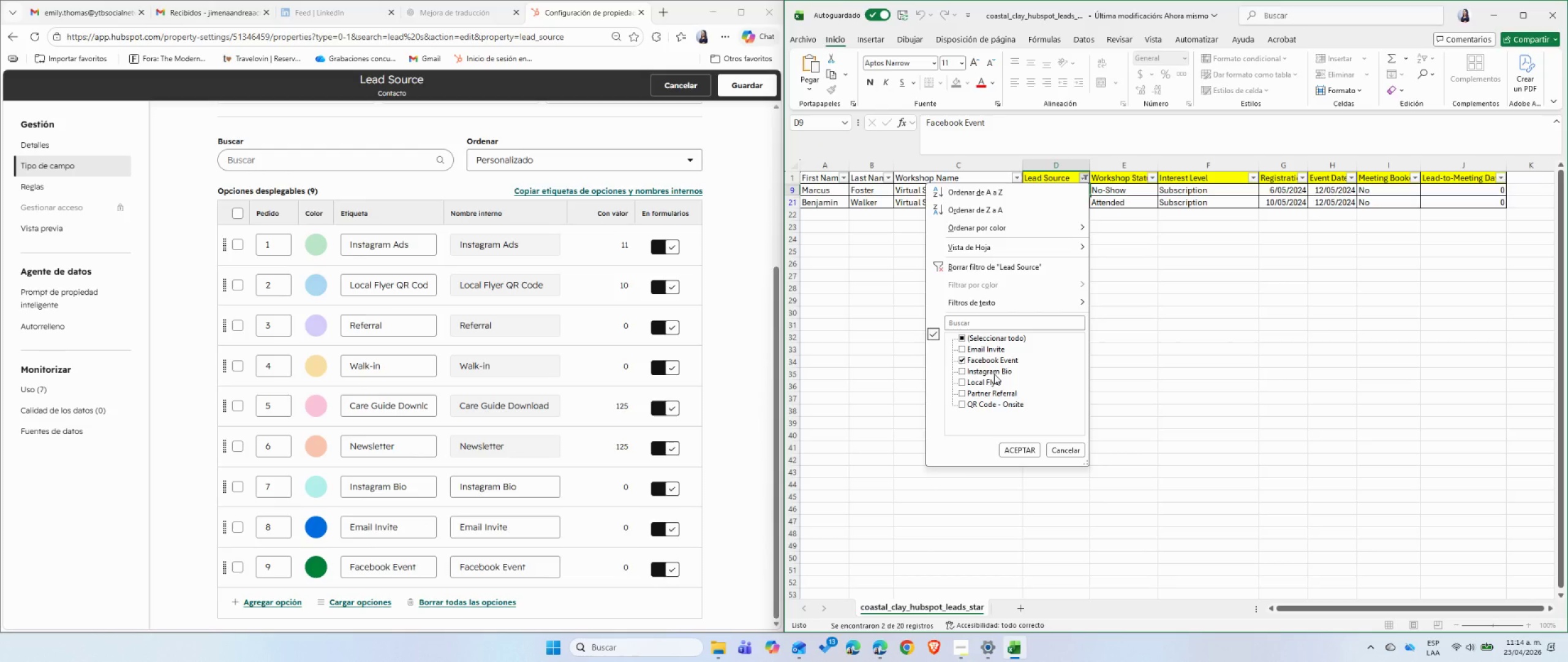 
wait(9.59)
 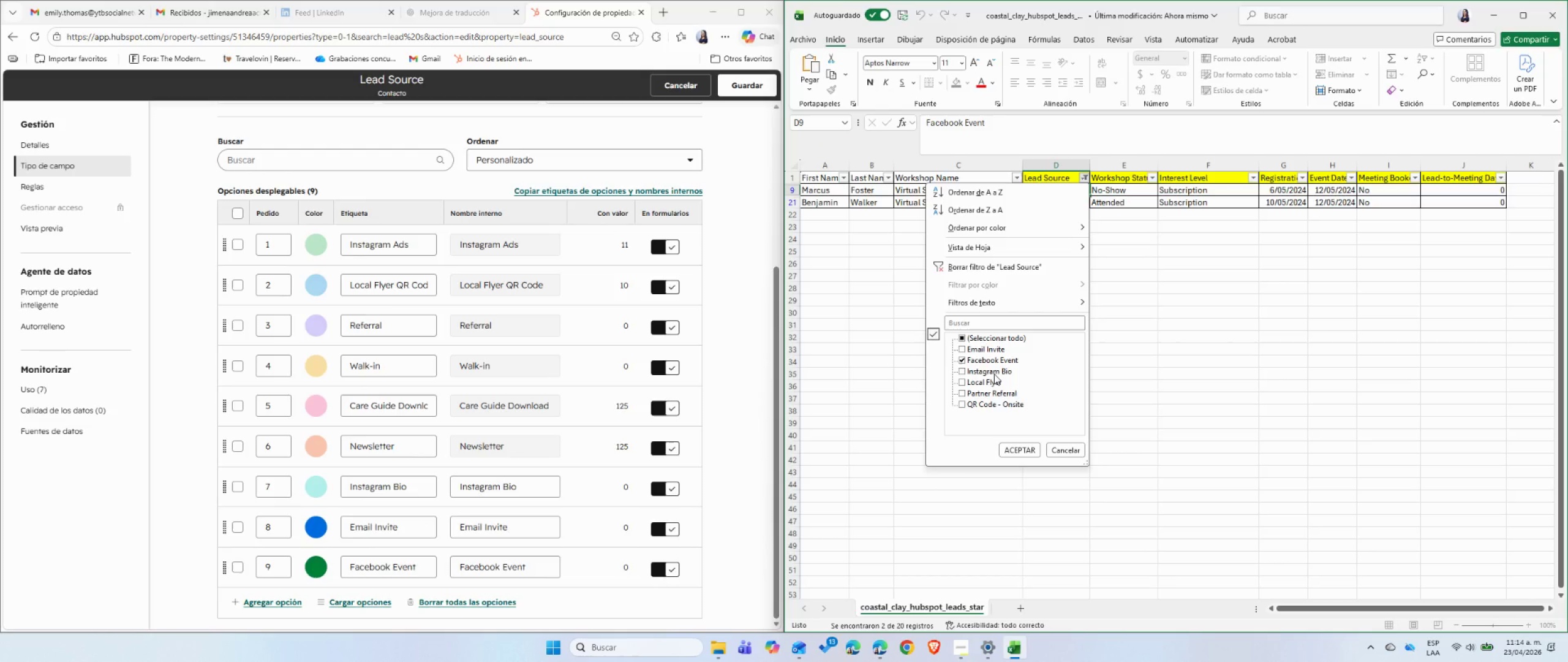 
left_click([1009, 394])
 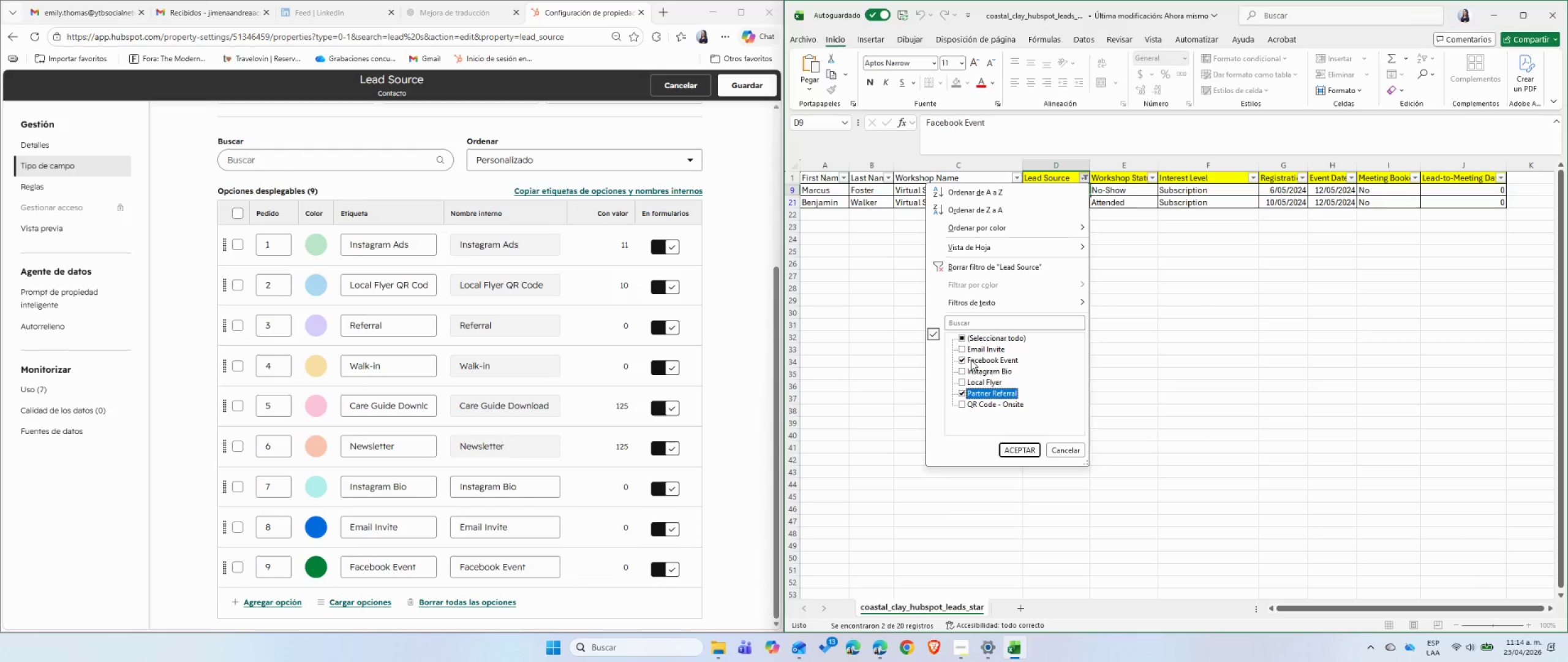 
left_click([971, 360])
 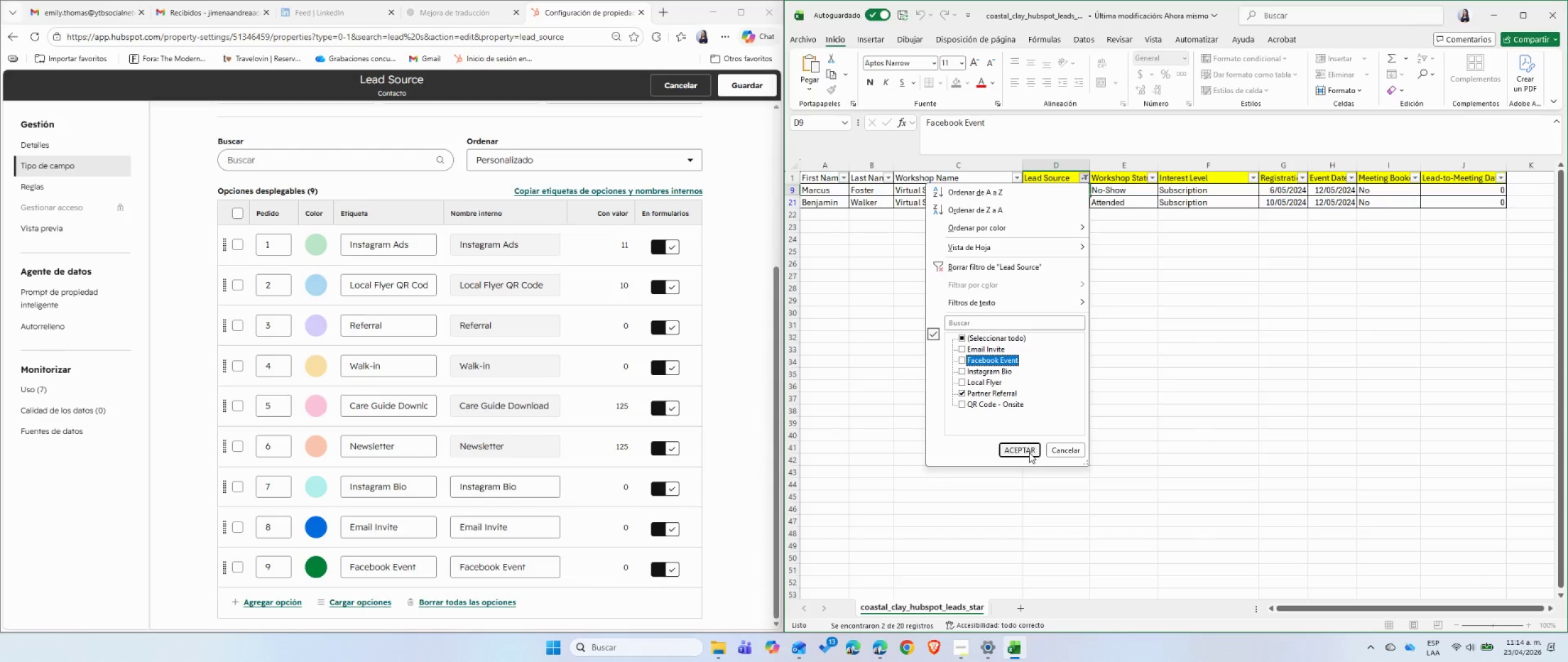 
left_click([1028, 452])
 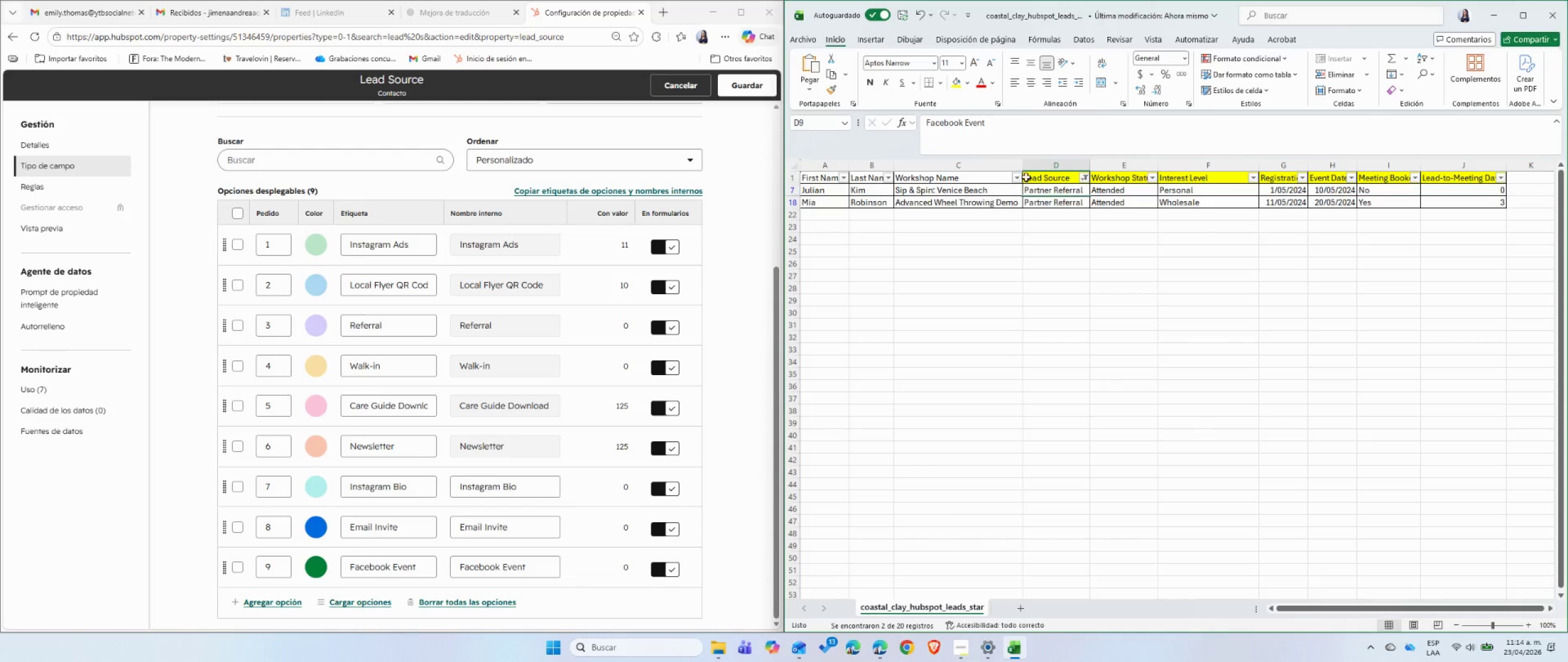 
left_click([1032, 188])
 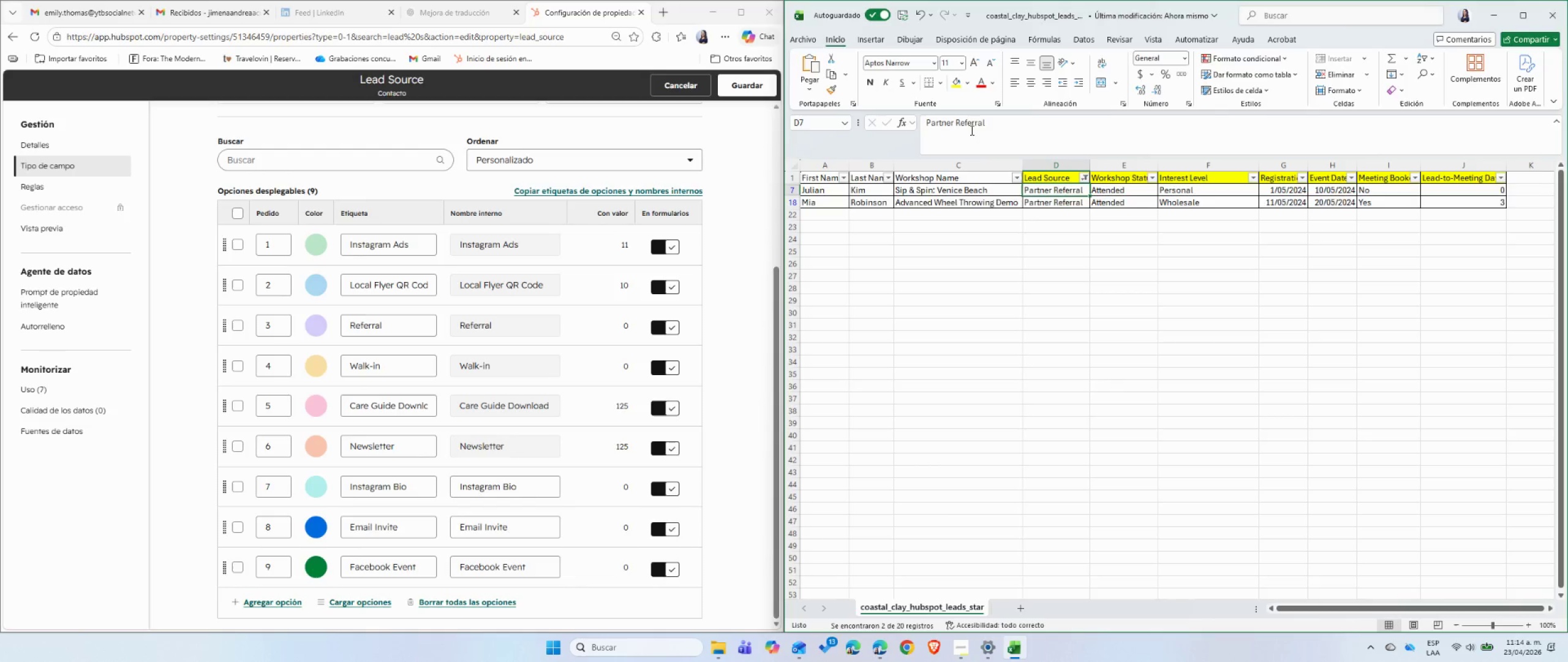 
double_click([969, 125])
 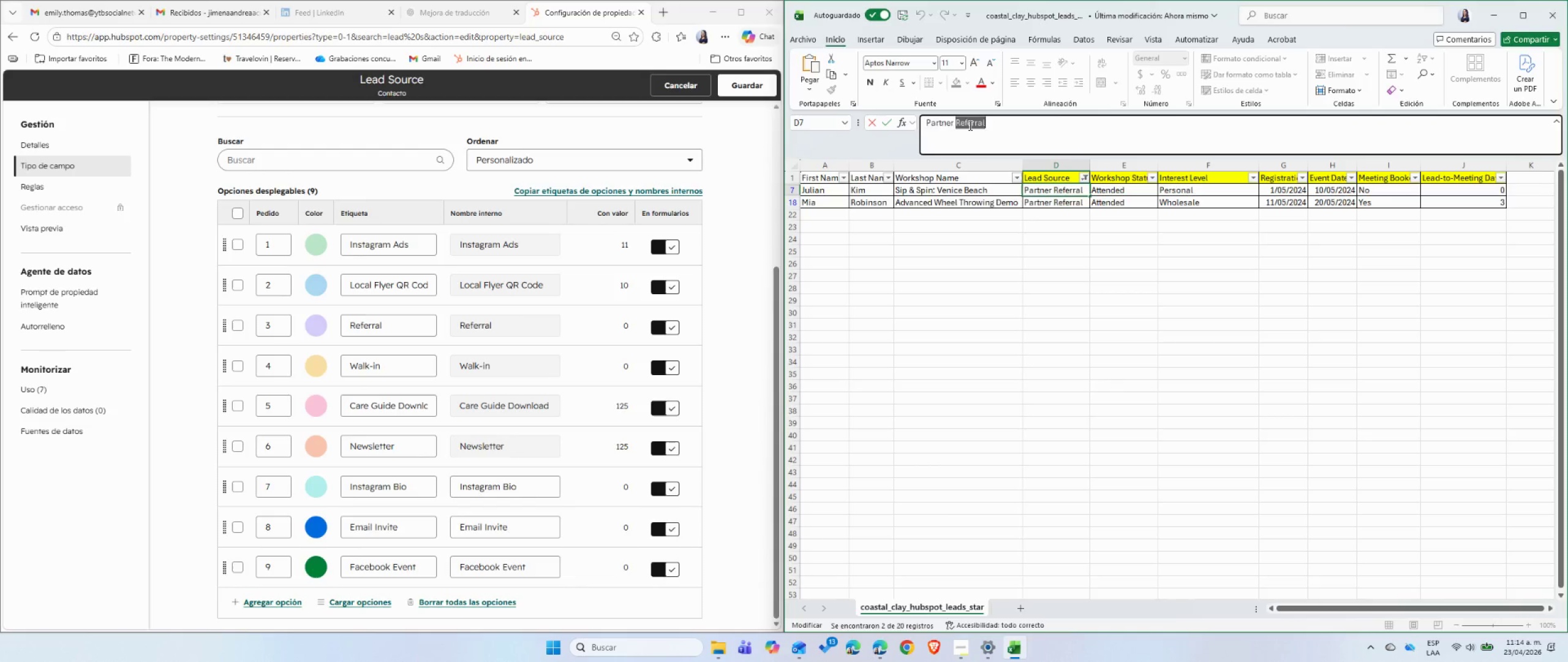 
triple_click([969, 125])
 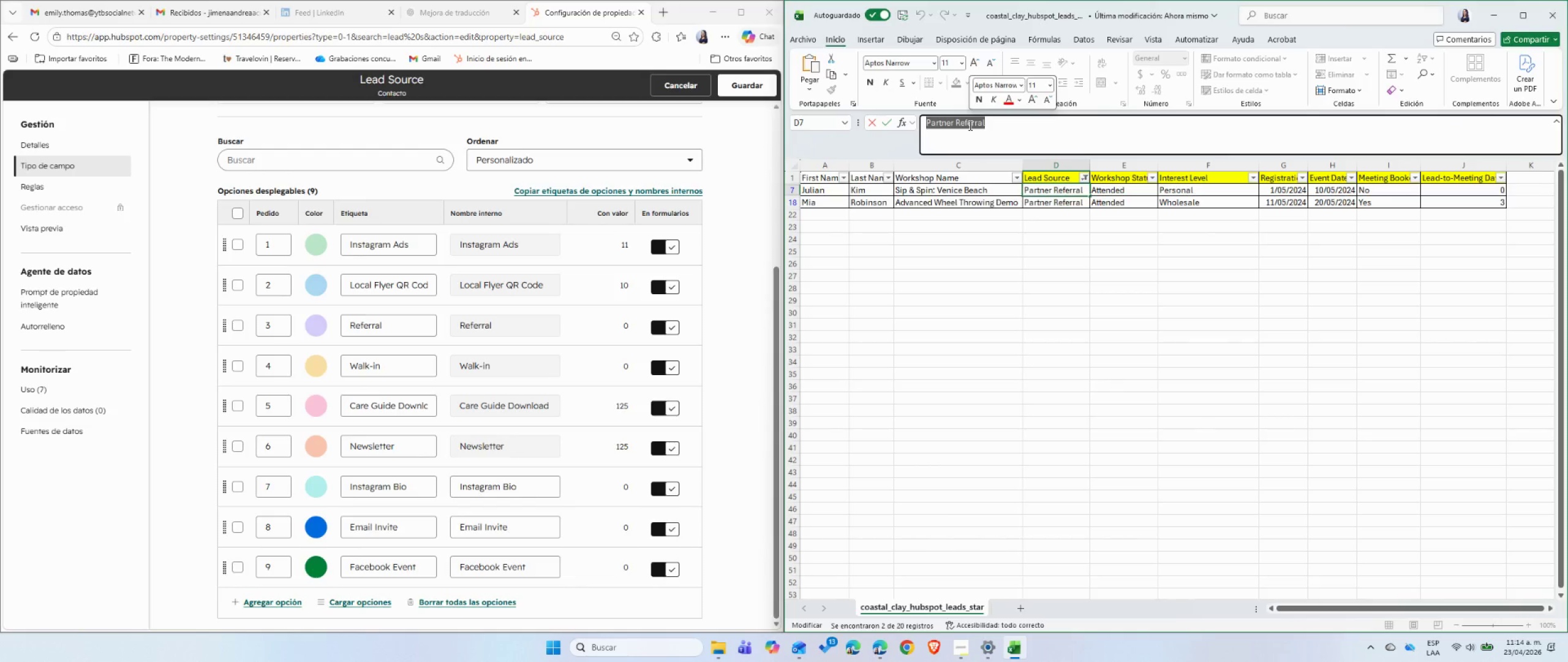 
key(Control+C)
 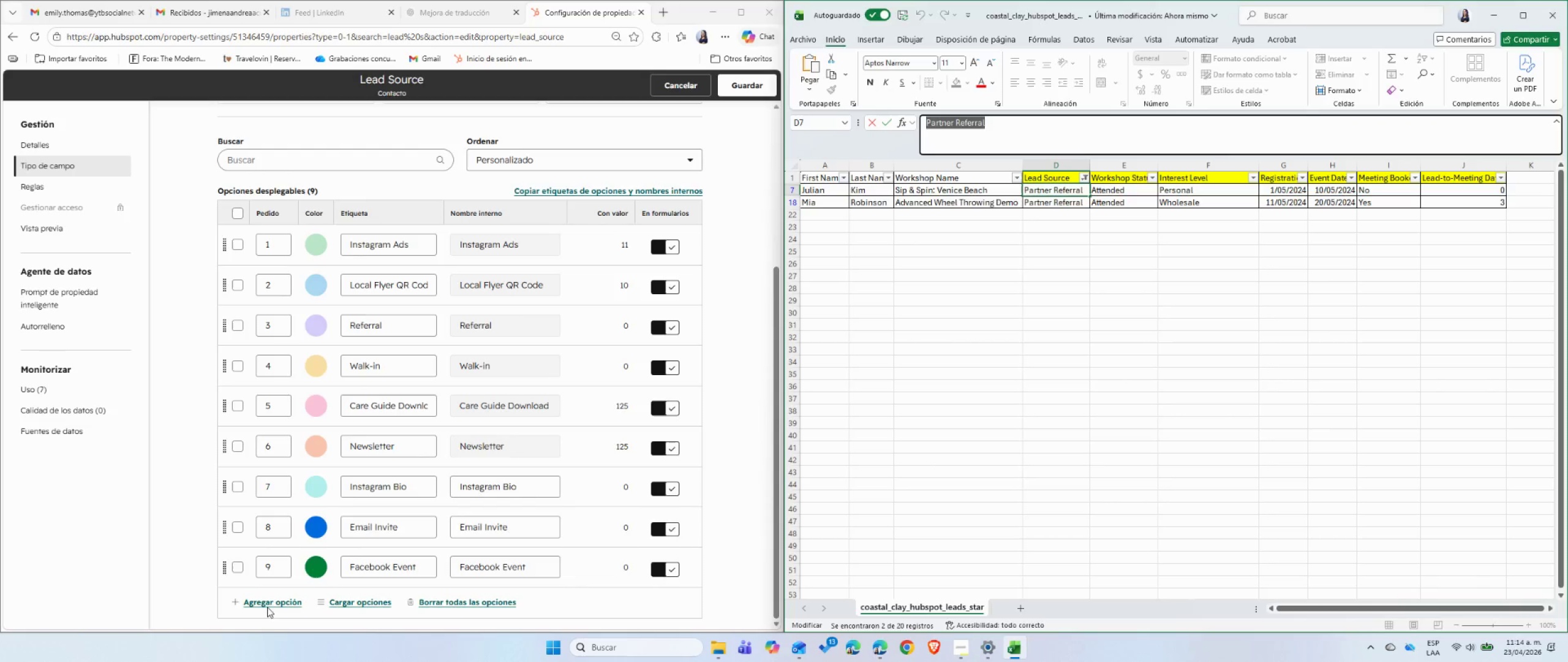 
left_click([268, 606])
 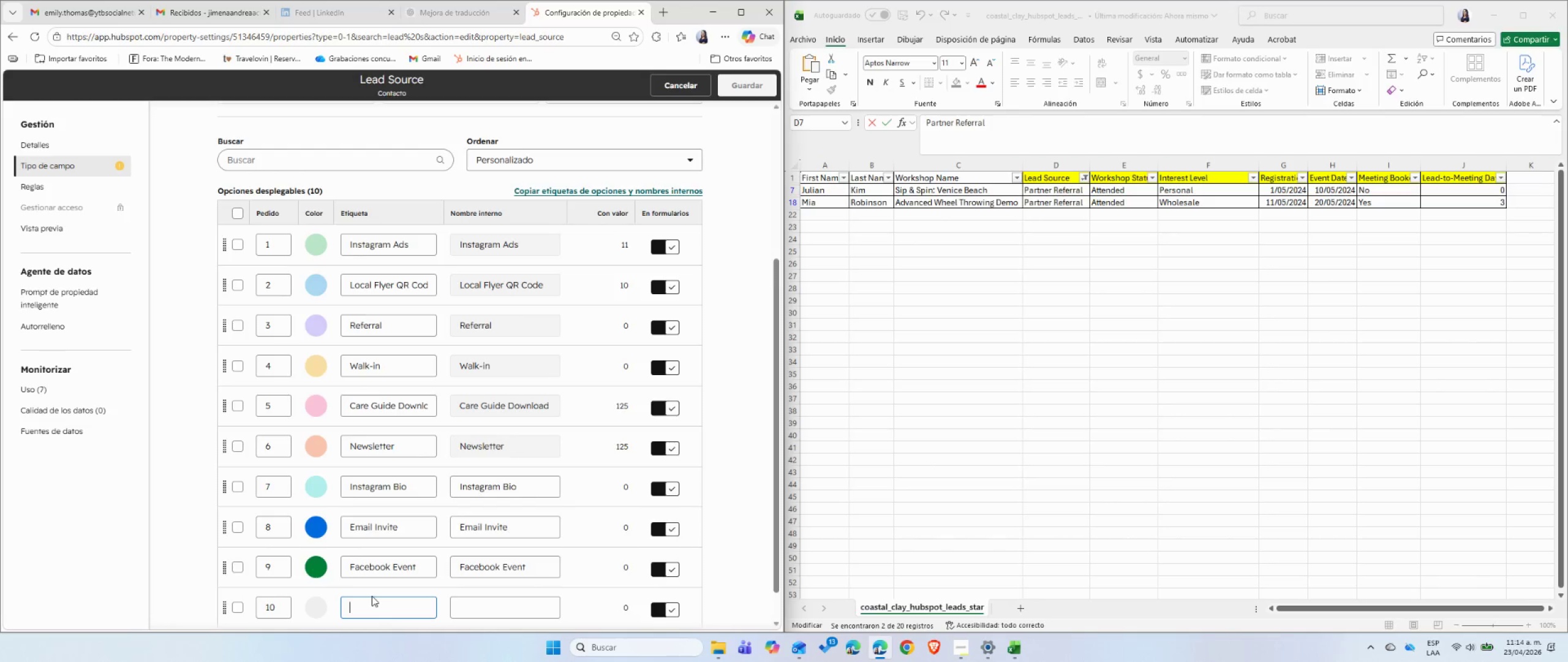 
key(Control+ControlLeft)
 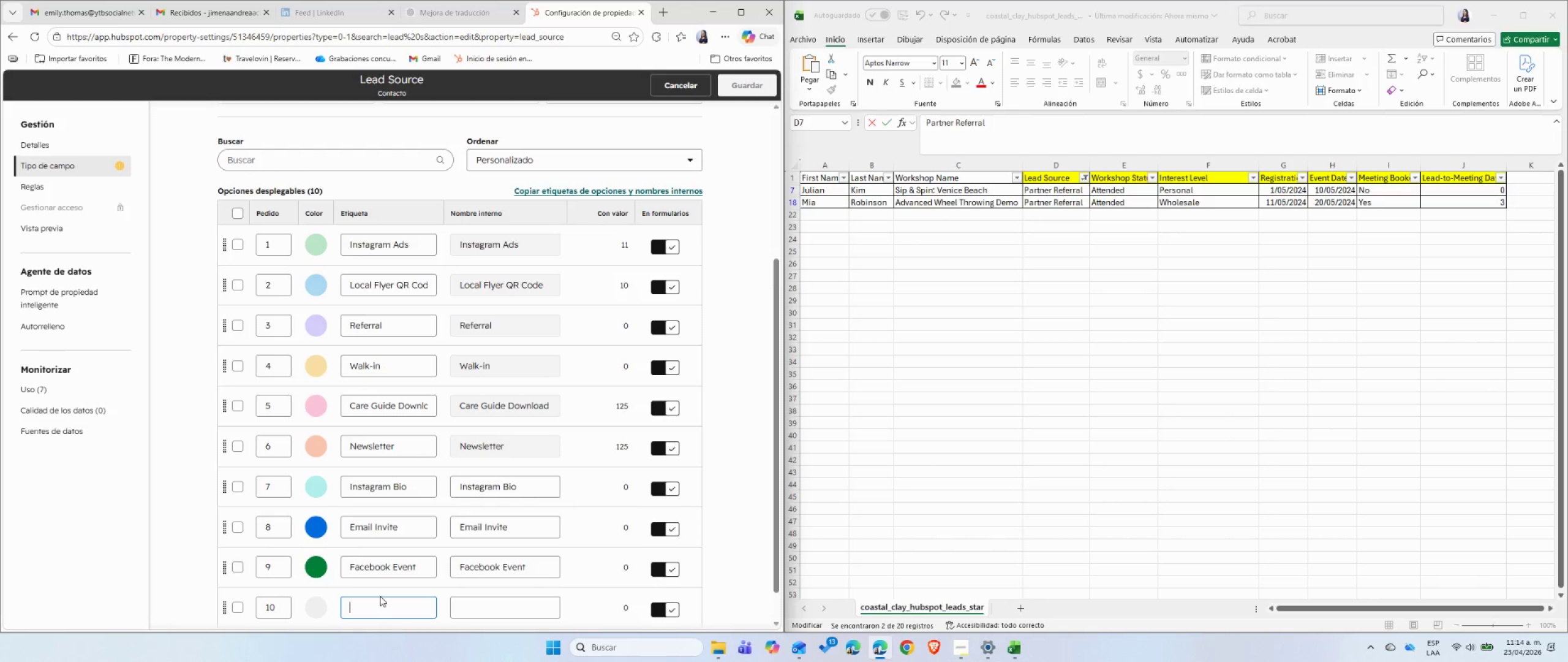 
key(Control+V)
 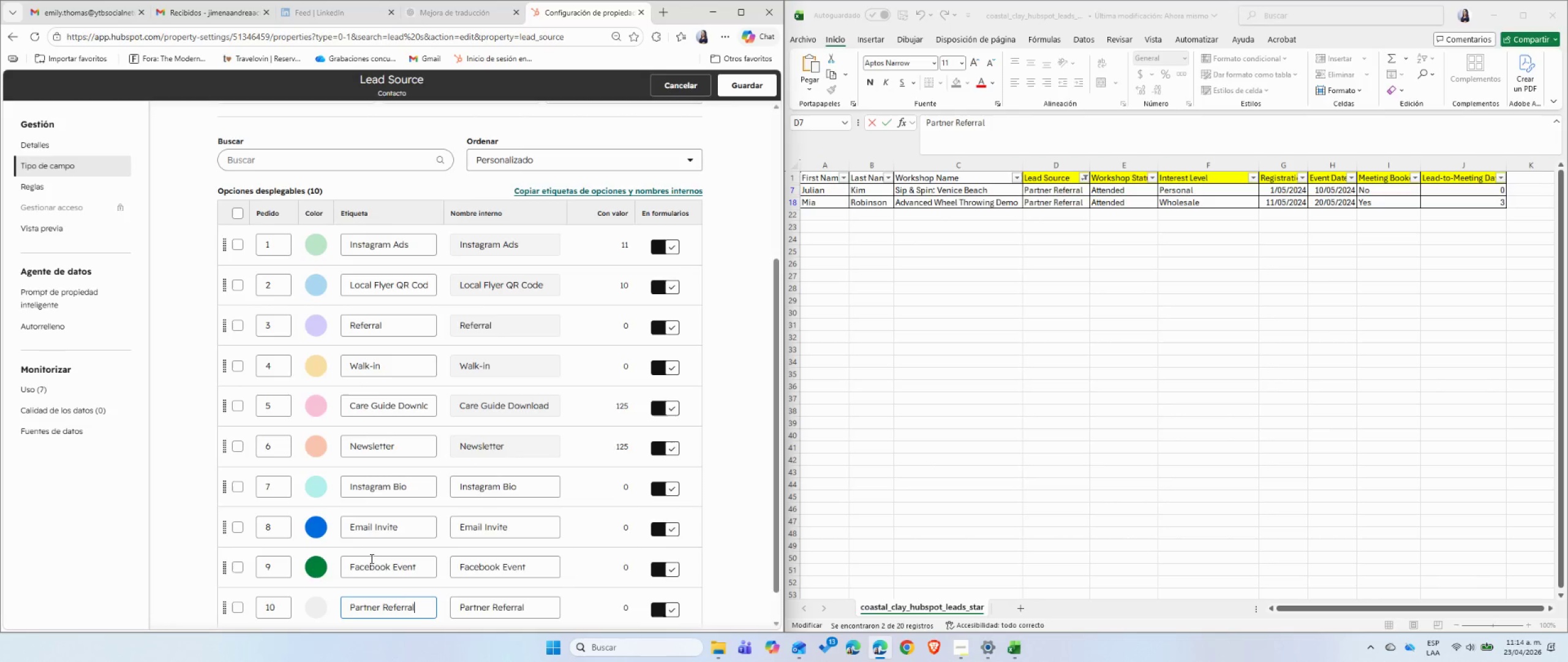 
scroll: coordinate [371, 558], scroll_direction: down, amount: 2.0
 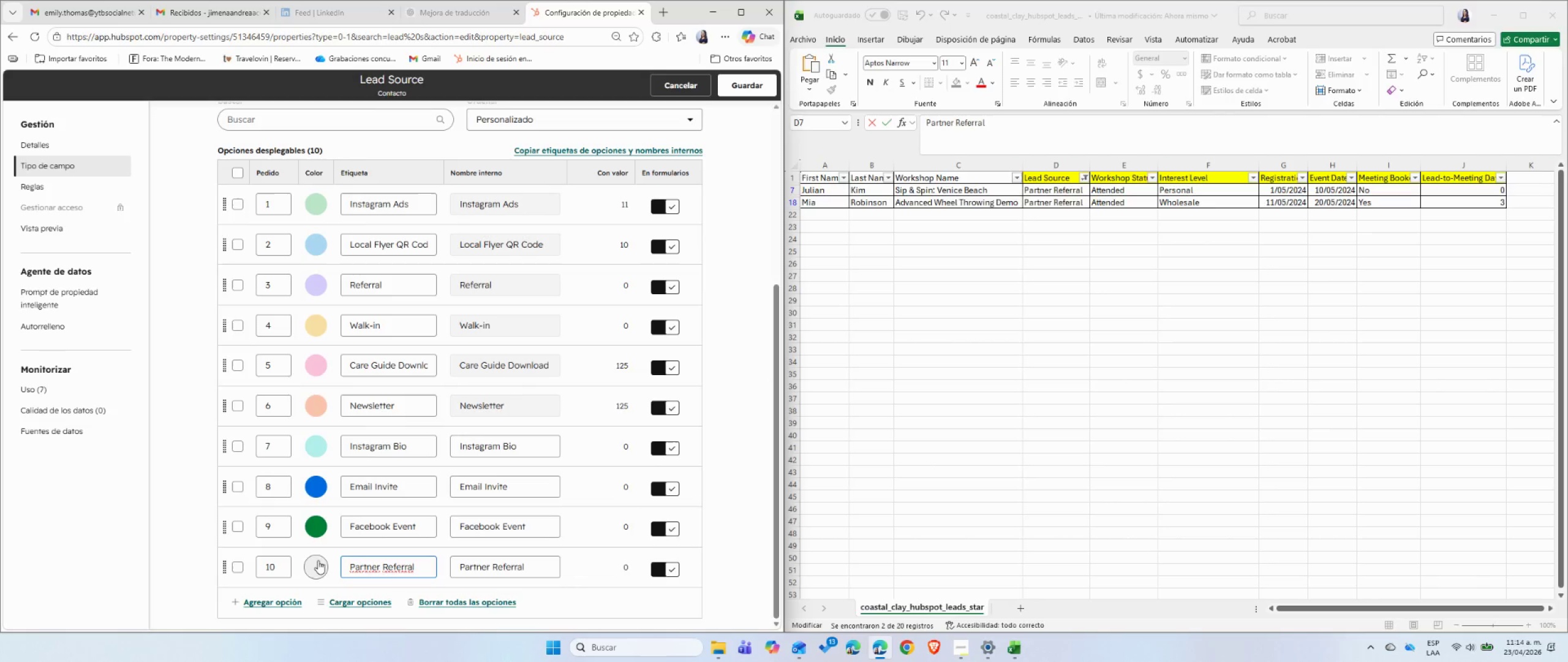 
left_click([315, 565])
 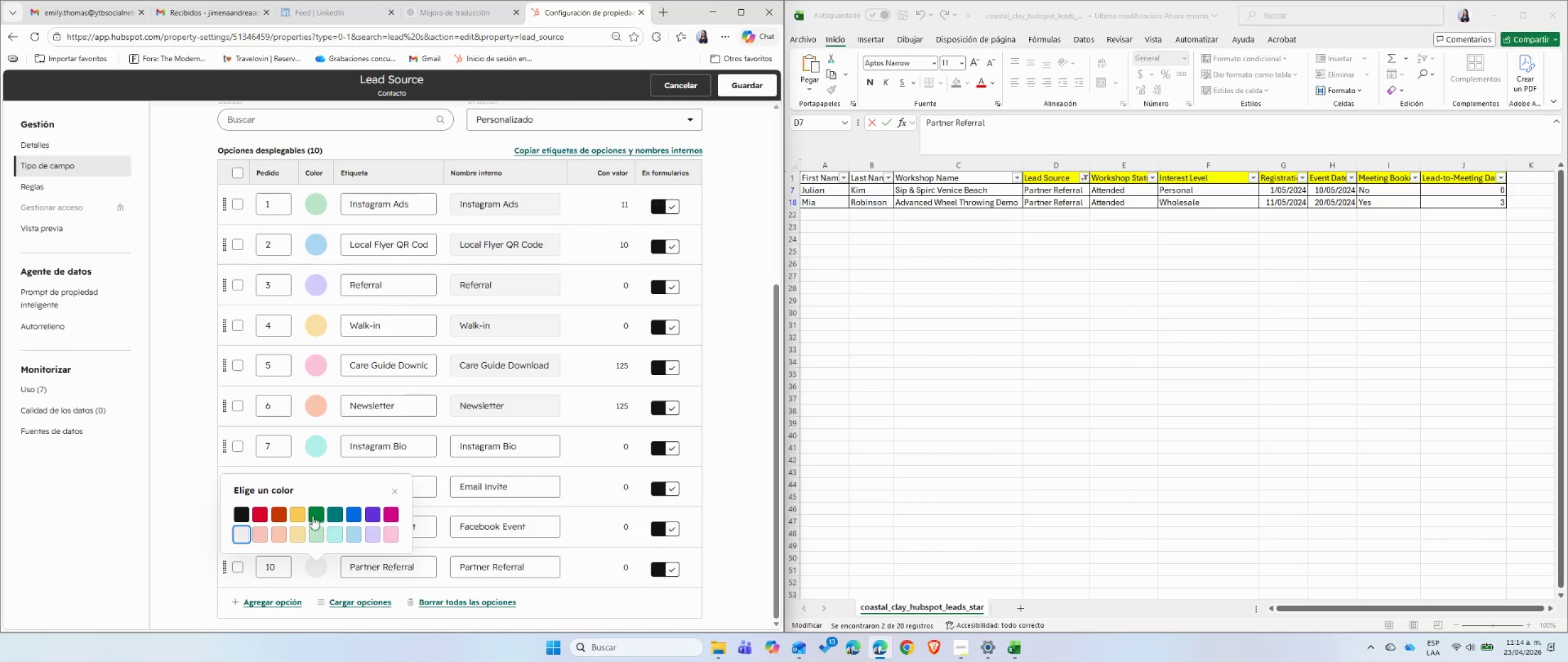 
left_click([297, 517])
 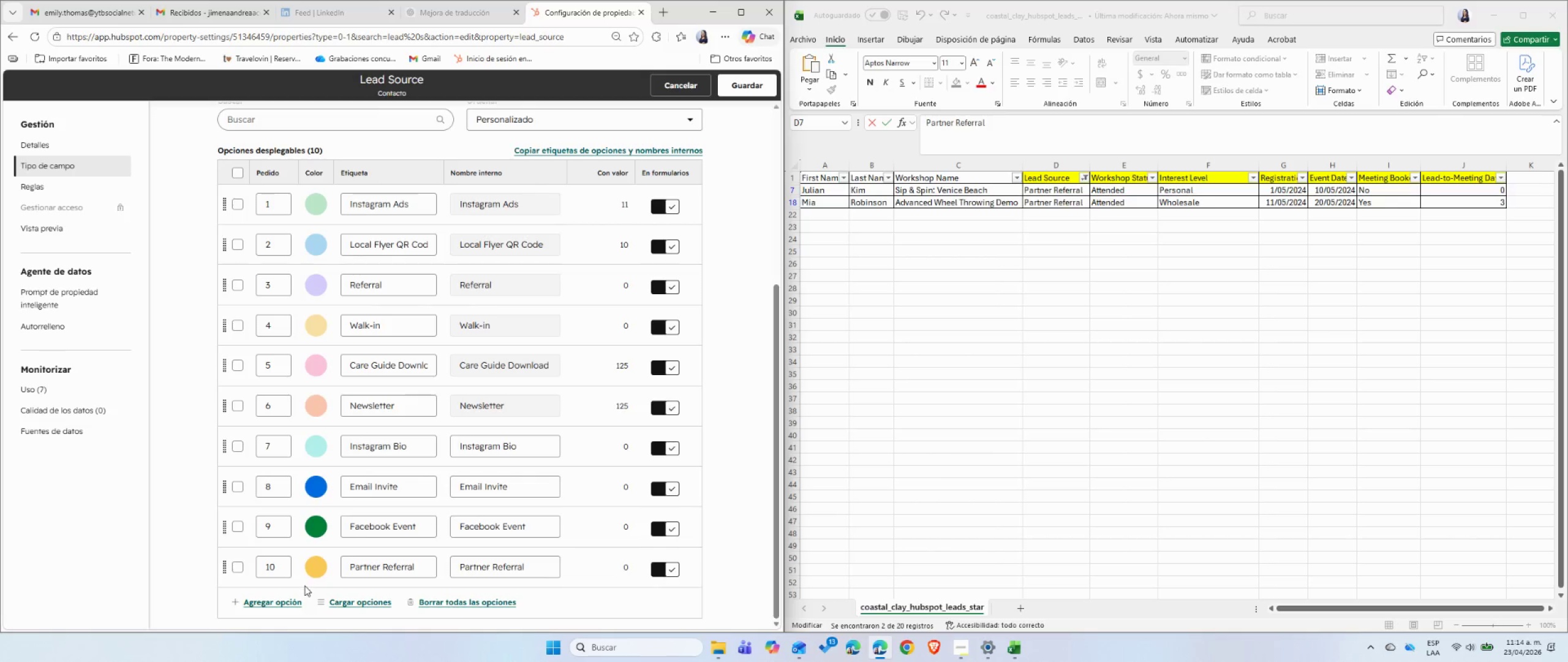 
left_click([304, 585])
 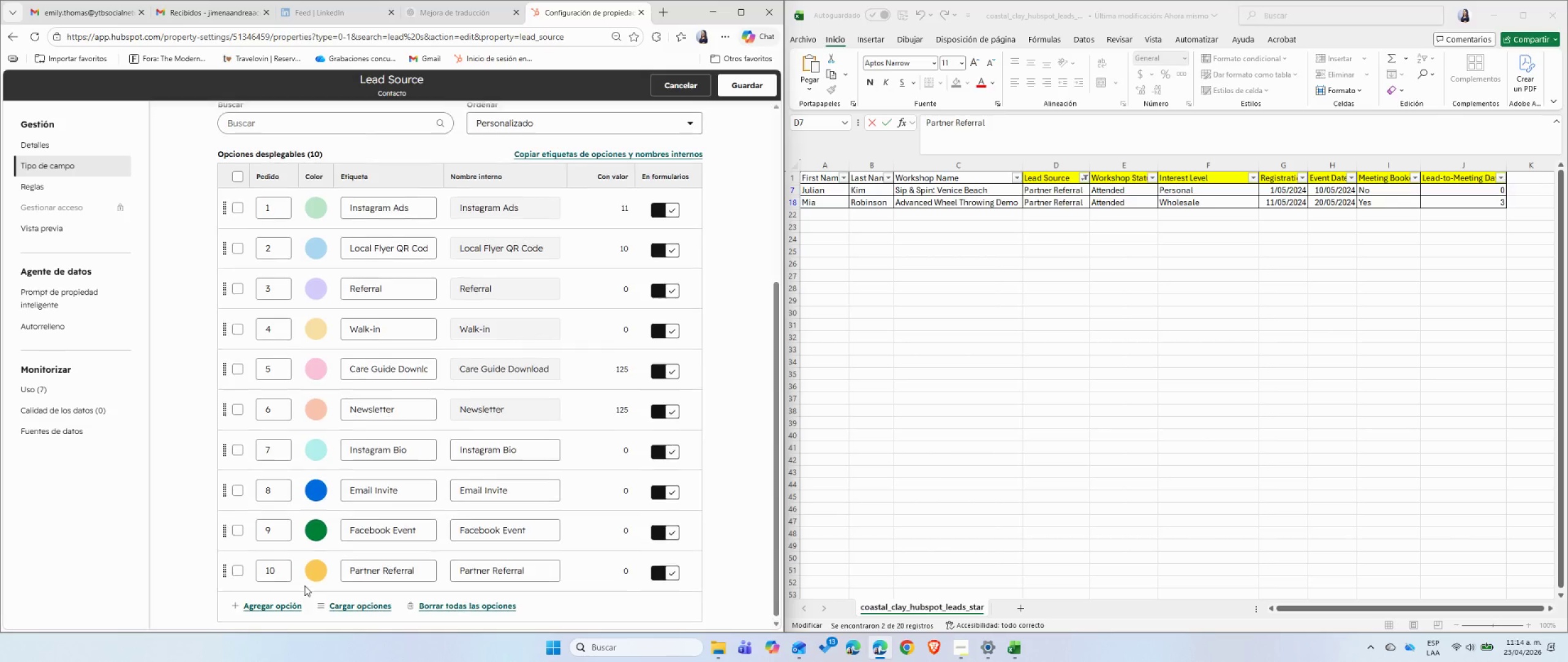 
scroll: coordinate [304, 585], scroll_direction: up, amount: 9.0
 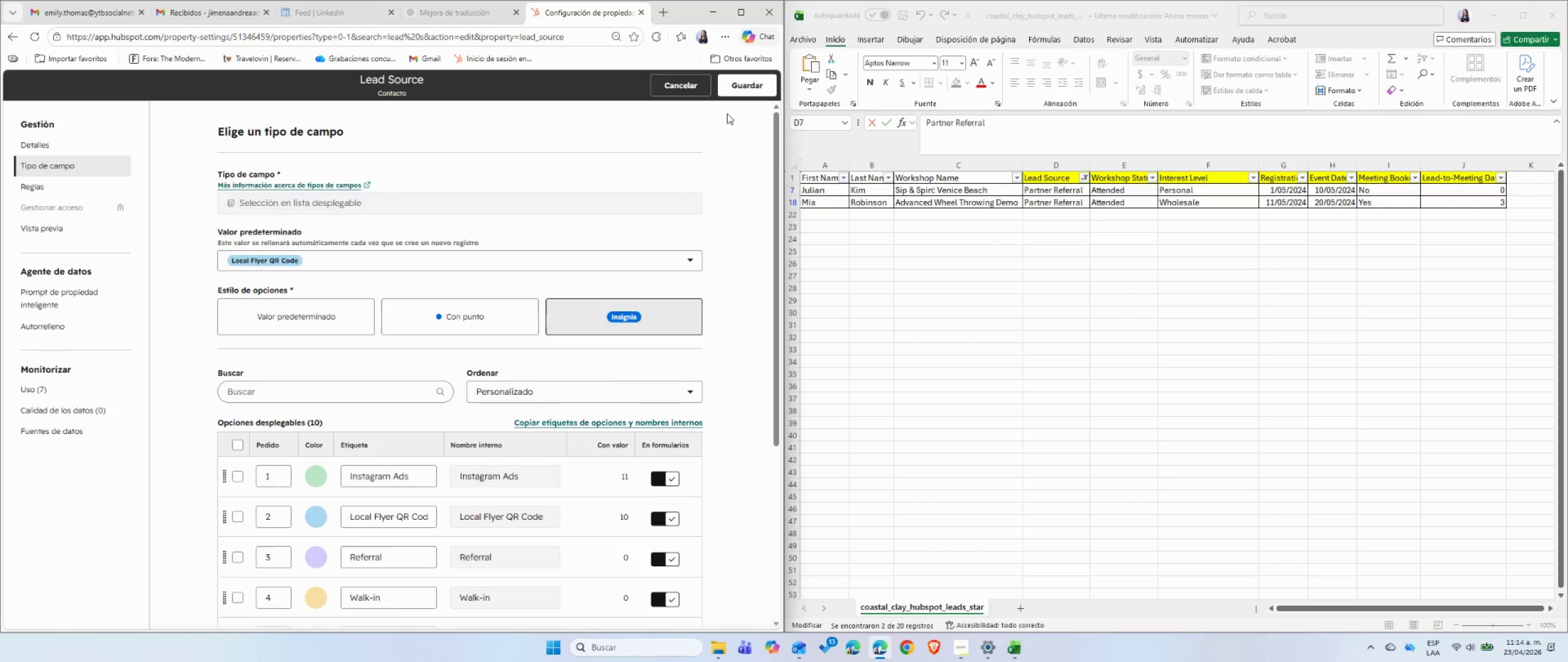 
left_click([733, 89])
 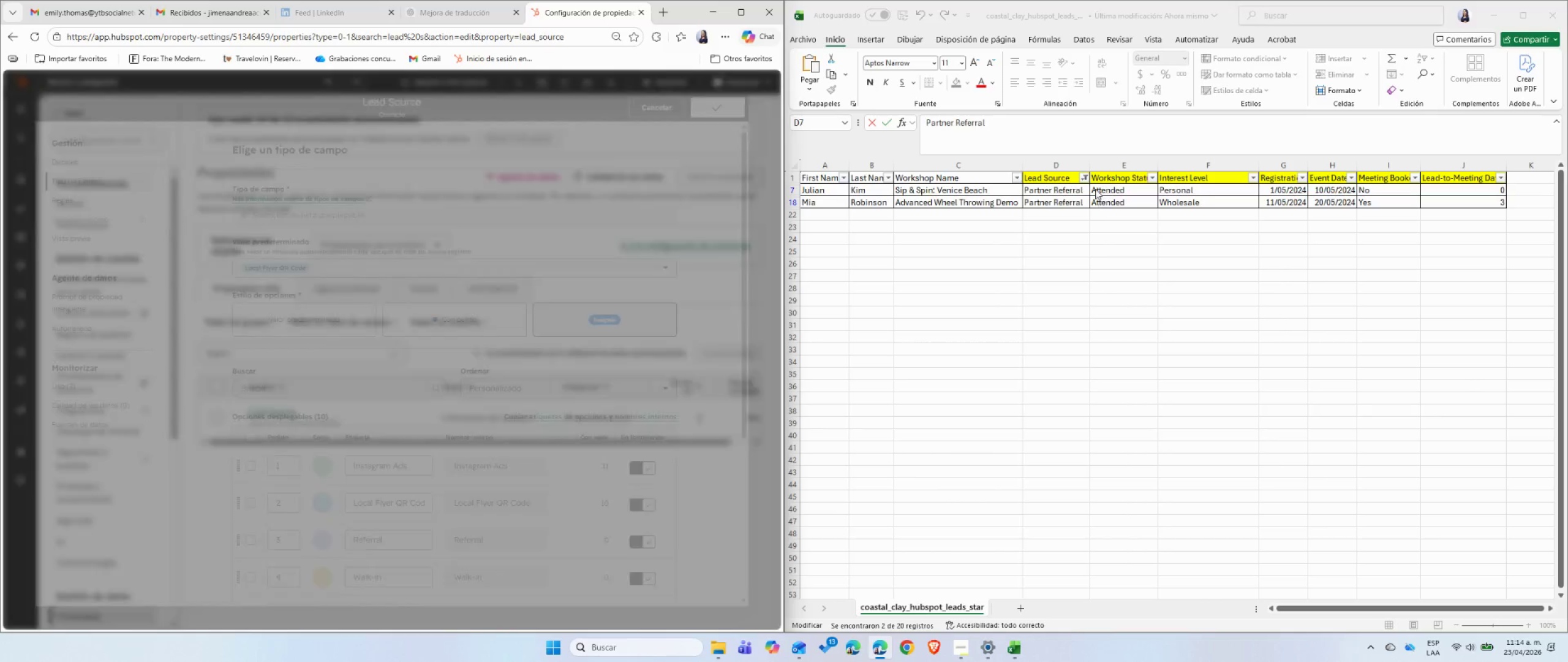 
left_click([1082, 178])
 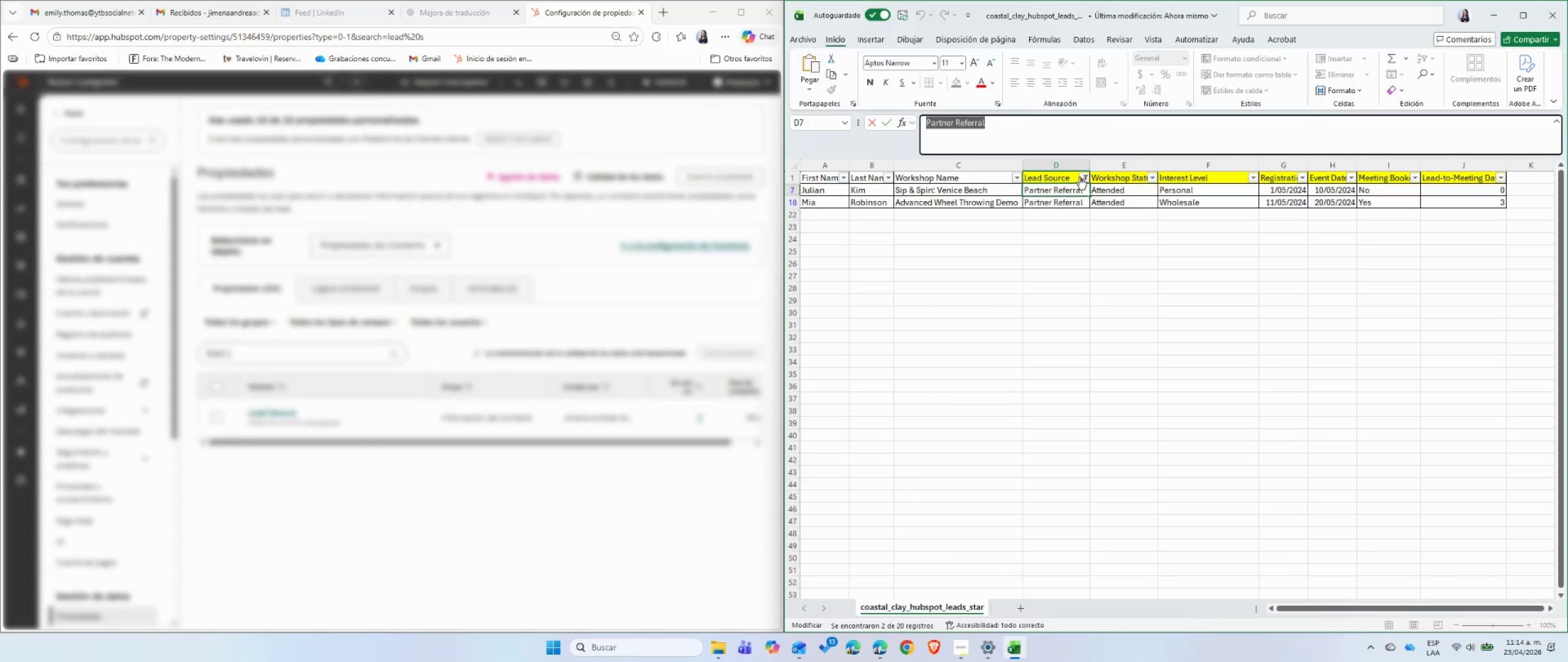 
left_click([1083, 178])
 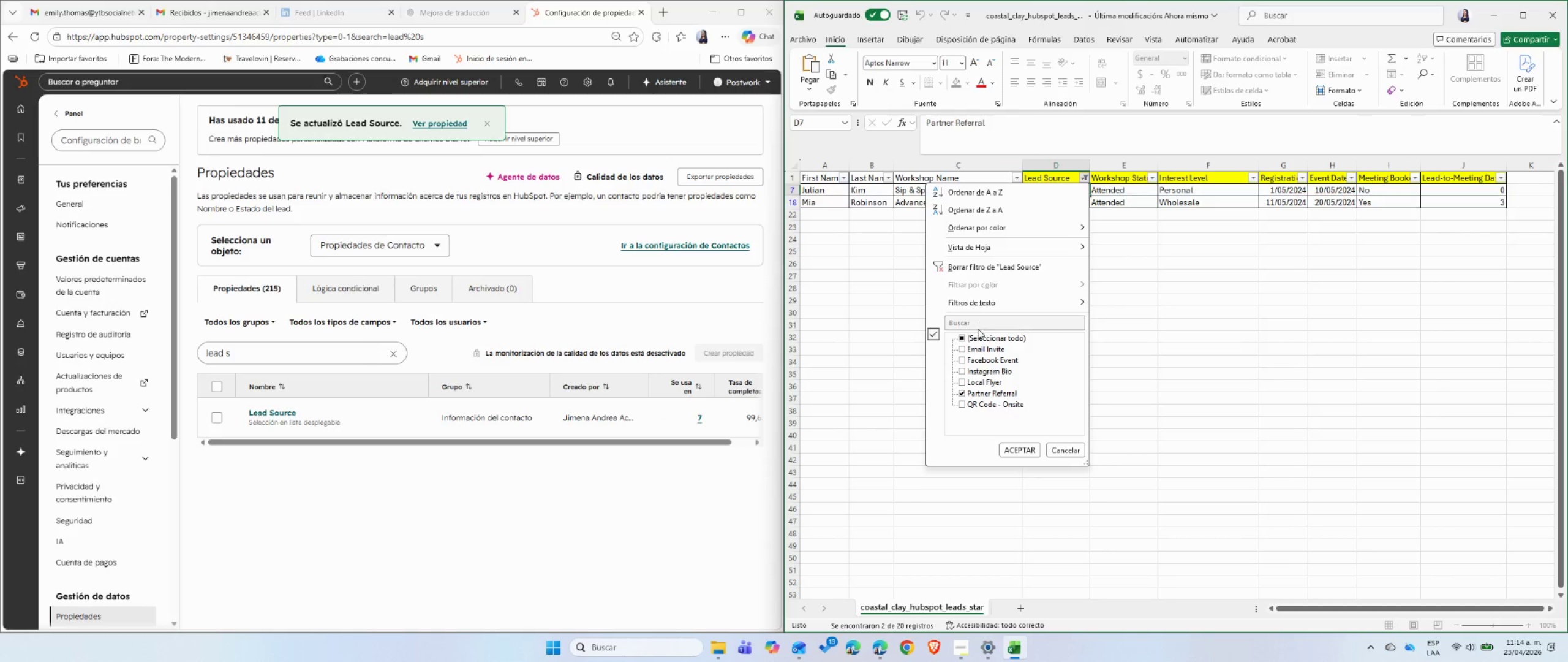 
left_click([978, 340])
 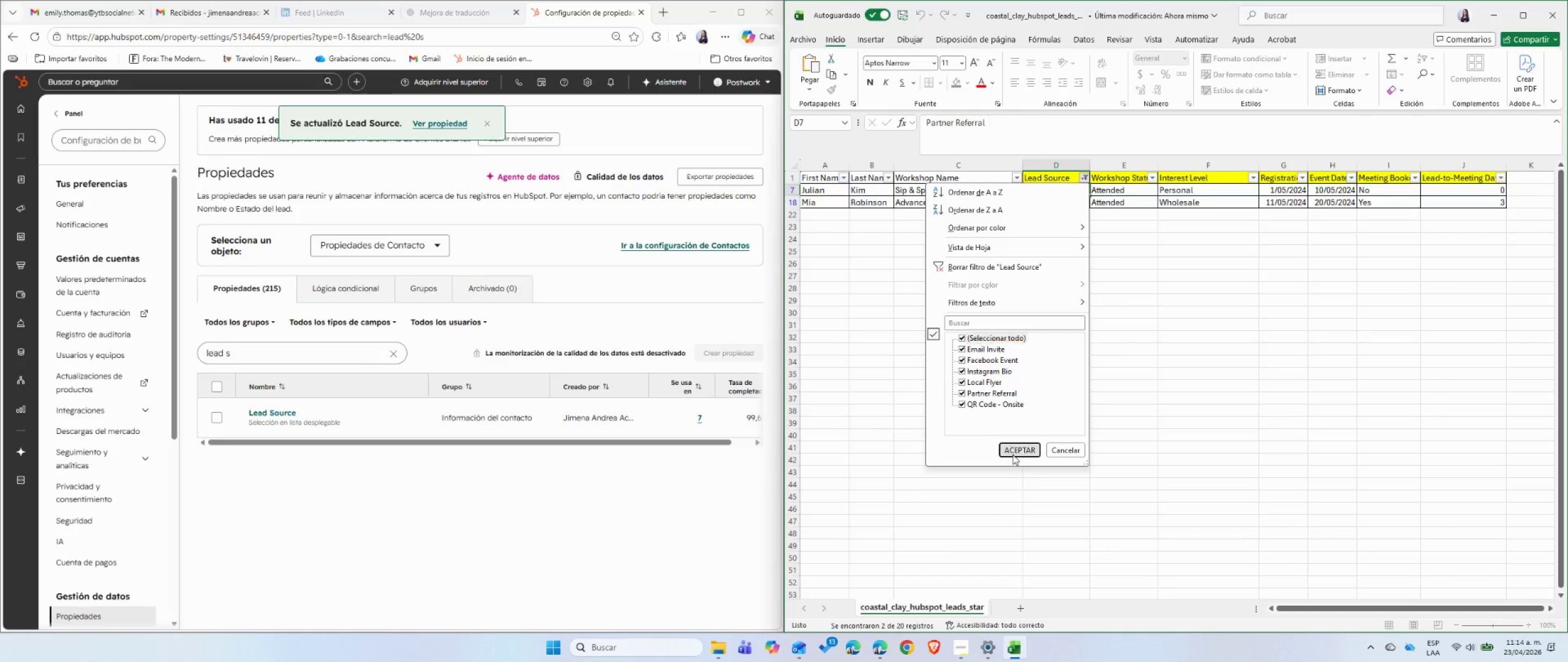 
left_click([1012, 454])
 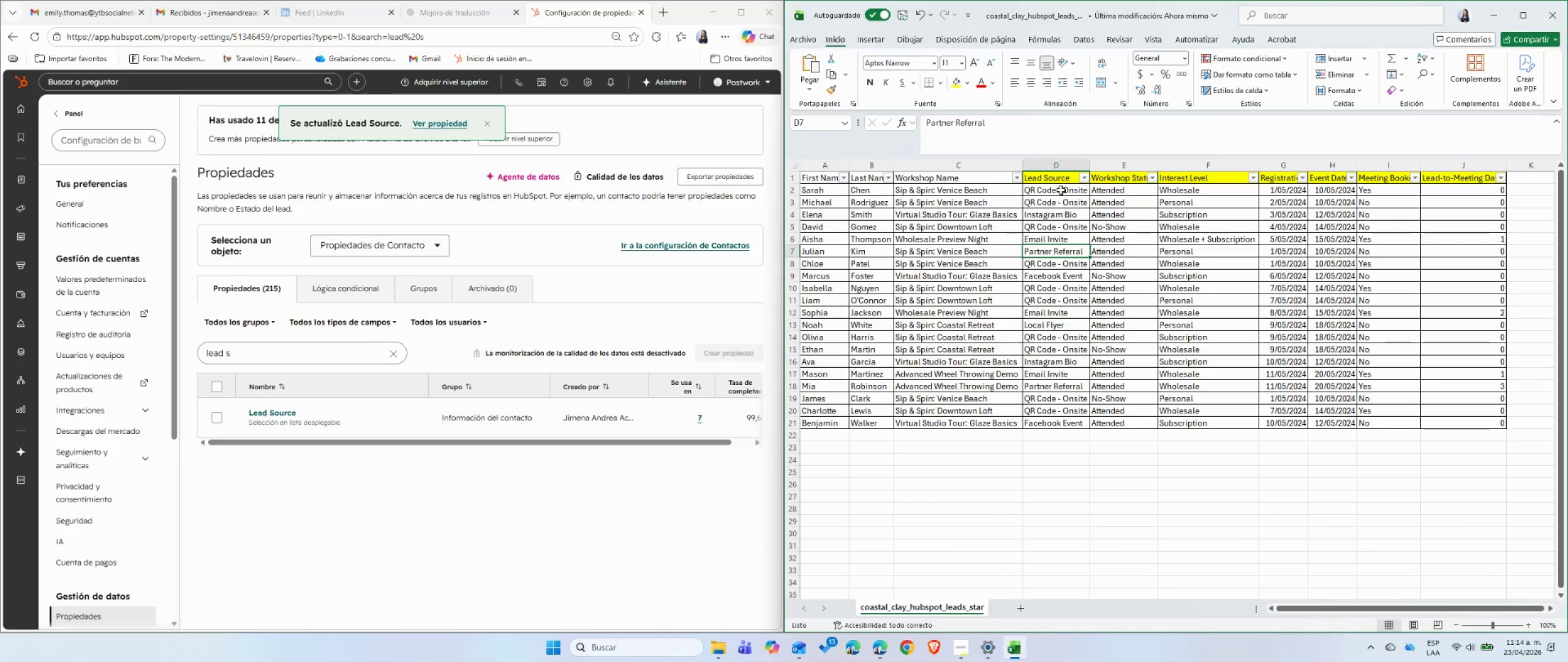 
left_click([1060, 181])
 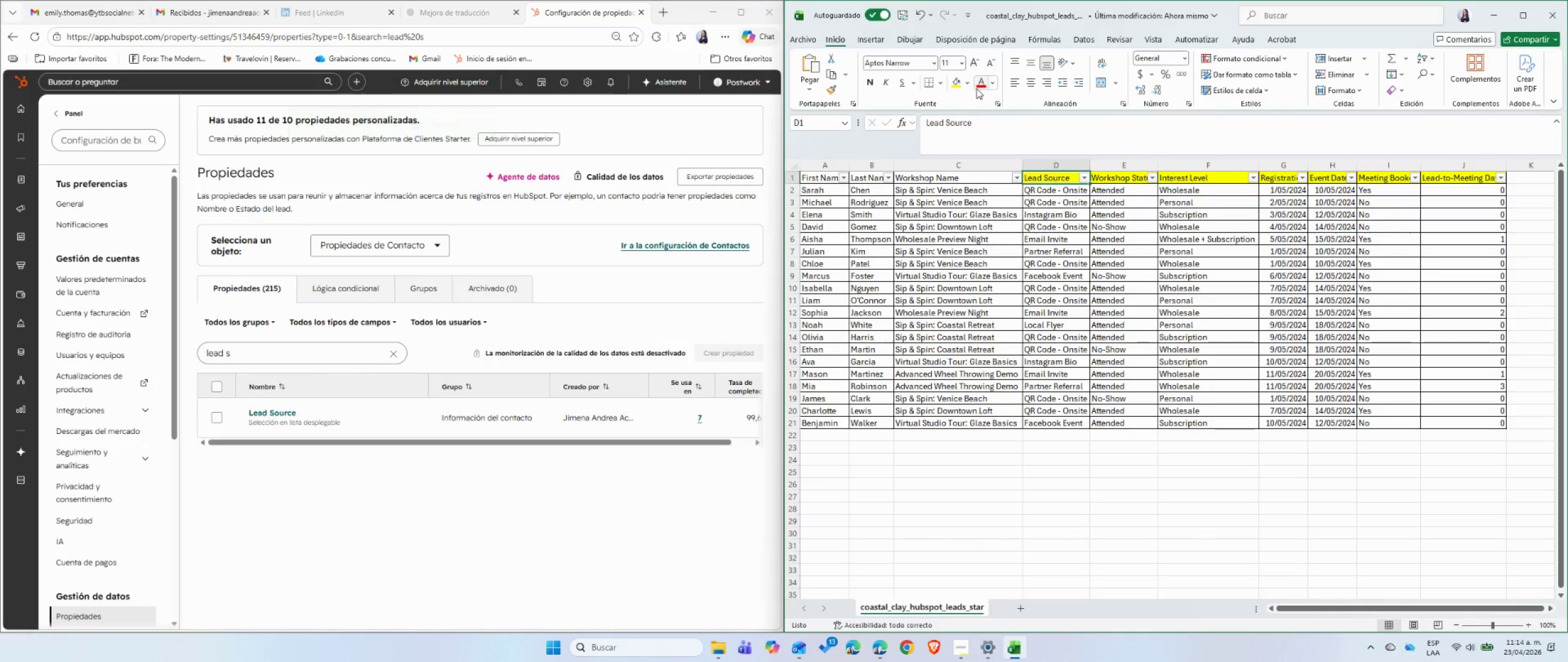 
left_click([968, 85])
 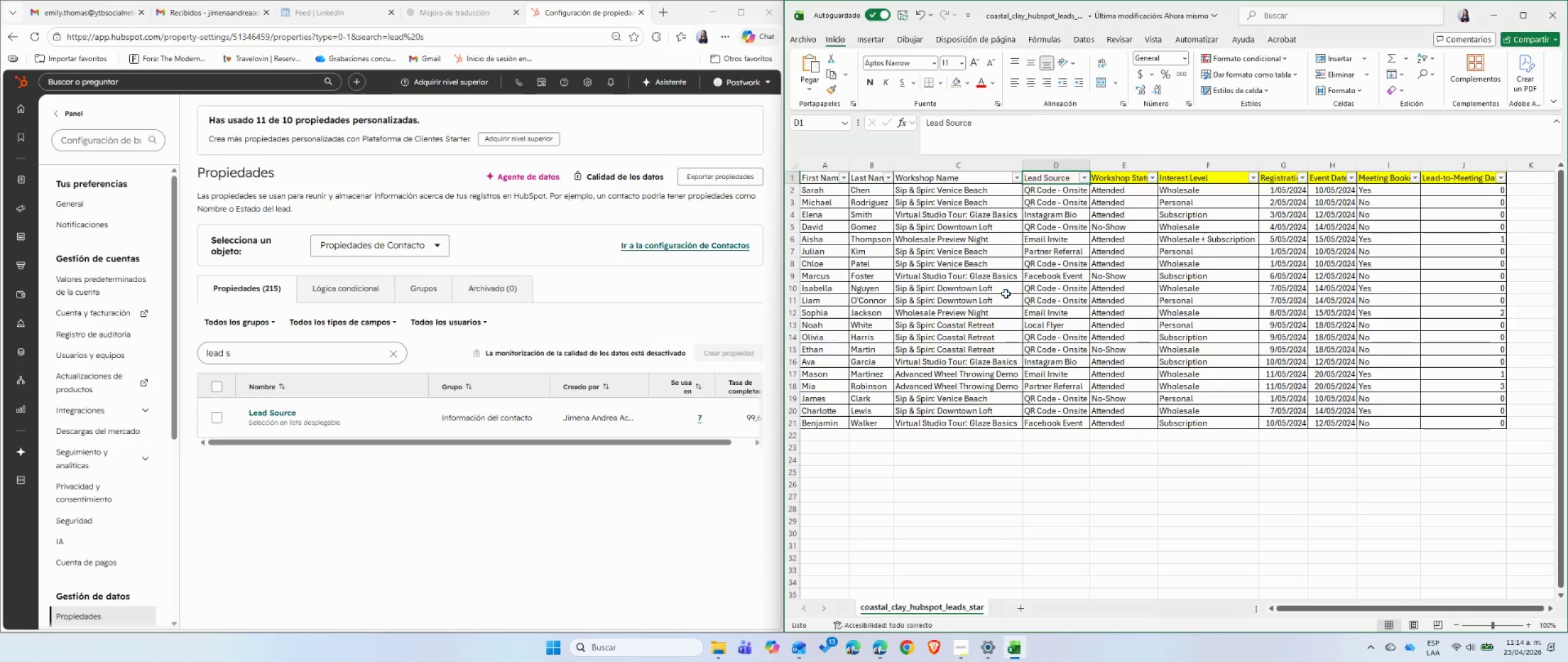 
double_click([1110, 257])
 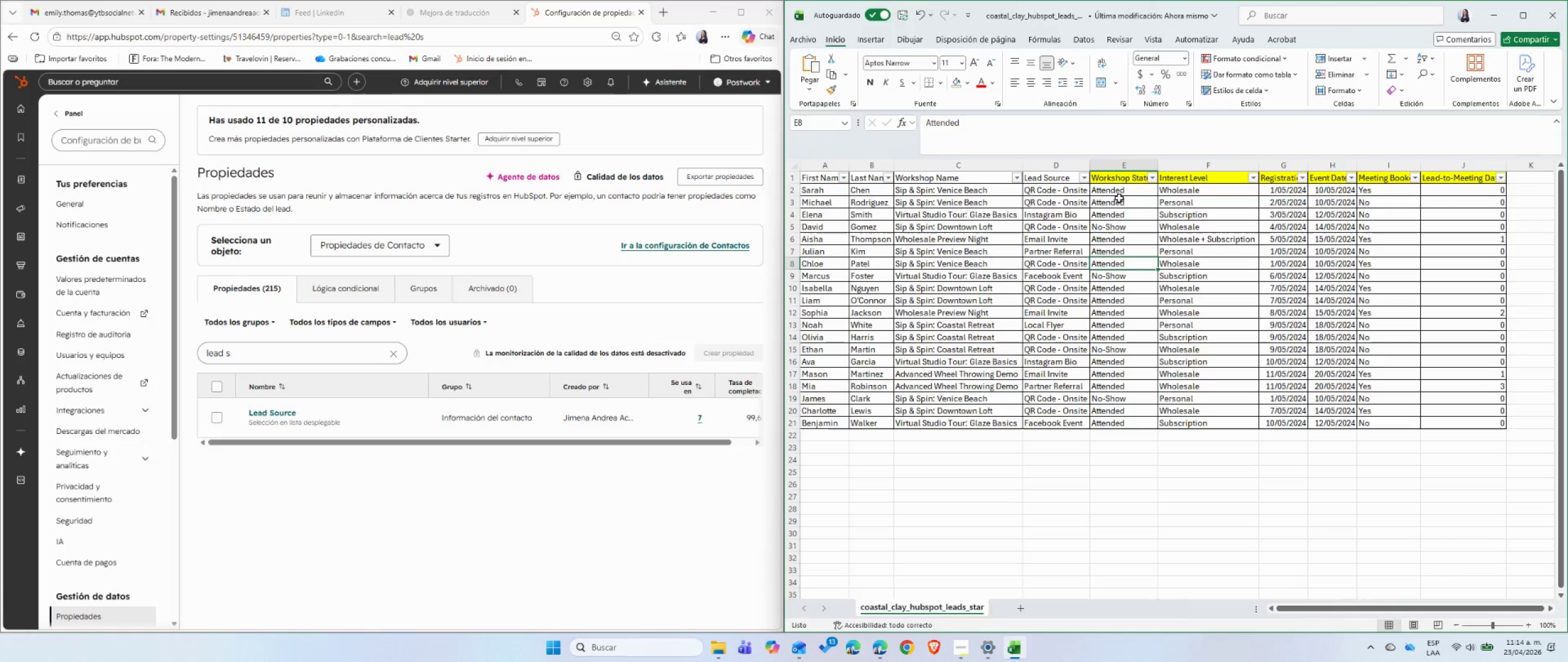 
triple_click([1119, 194])
 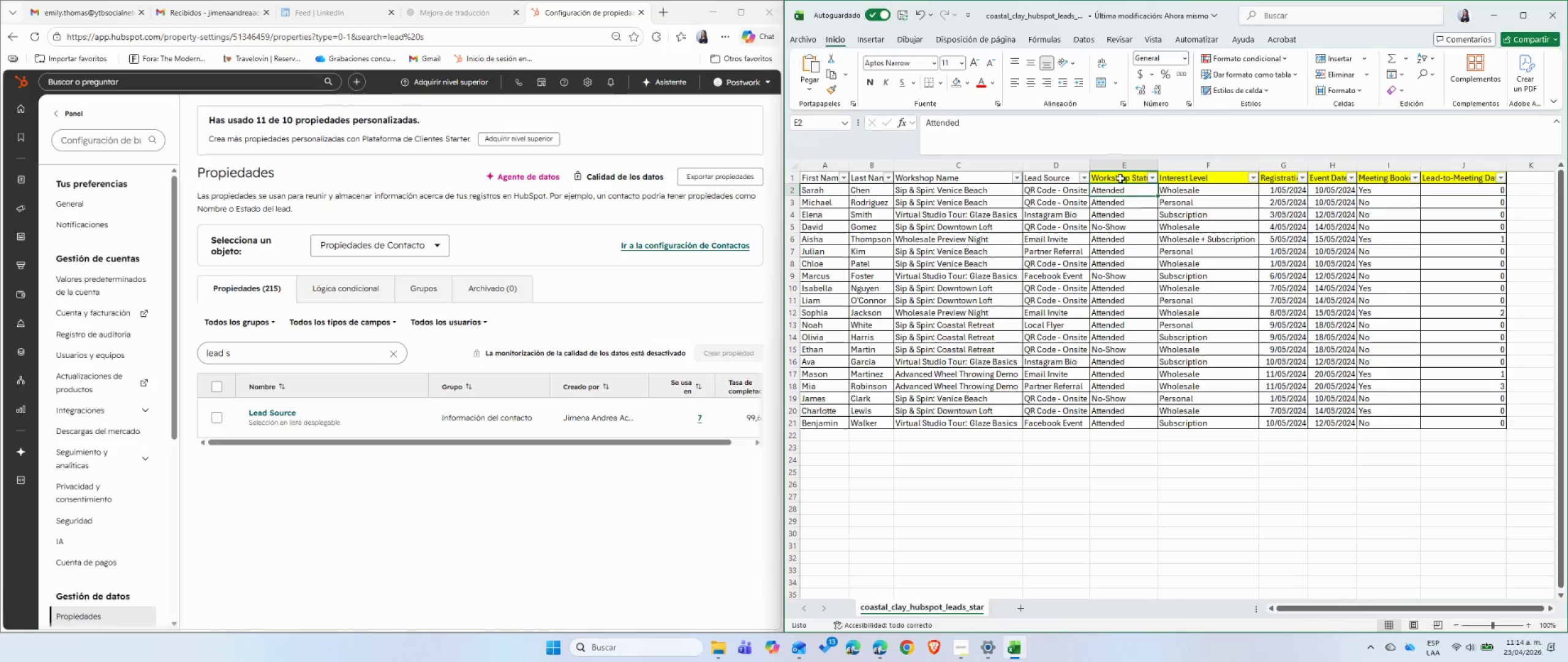 
triple_click([1120, 178])
 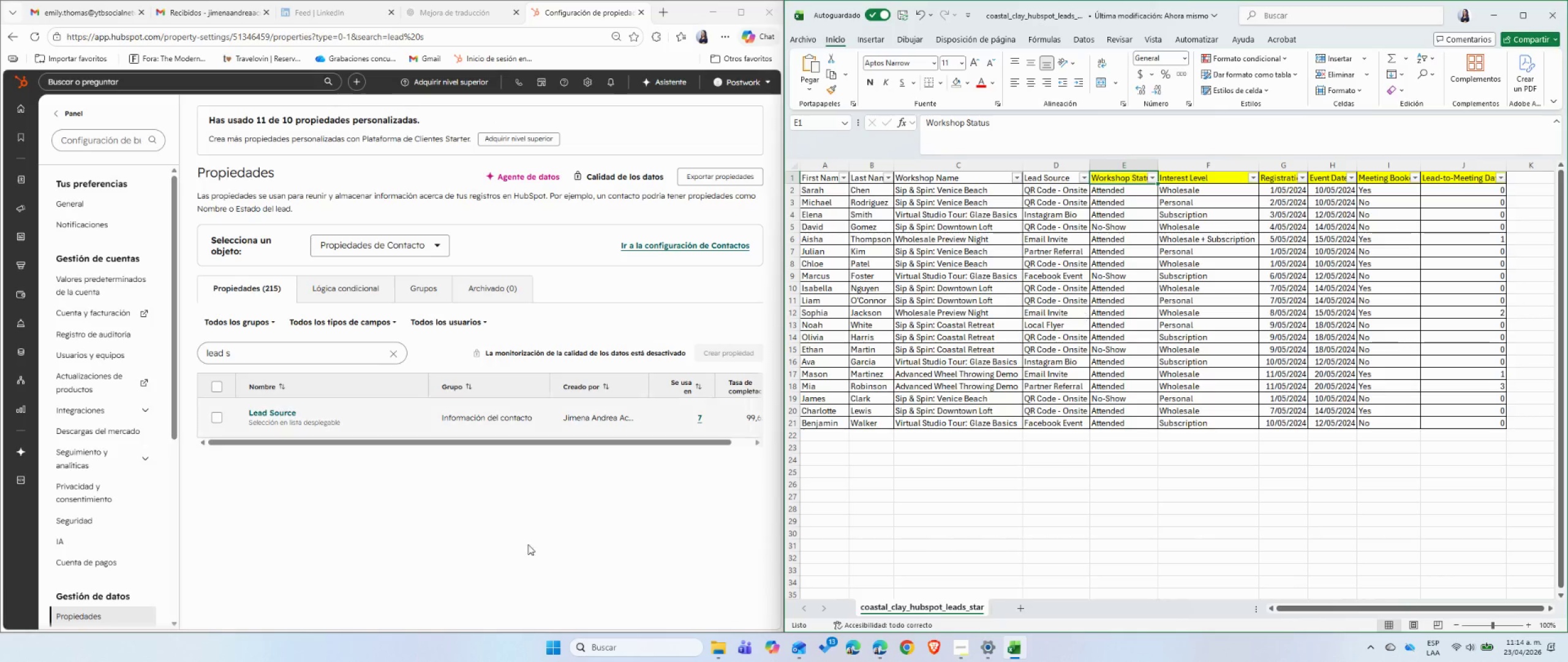 
wait(5.09)
 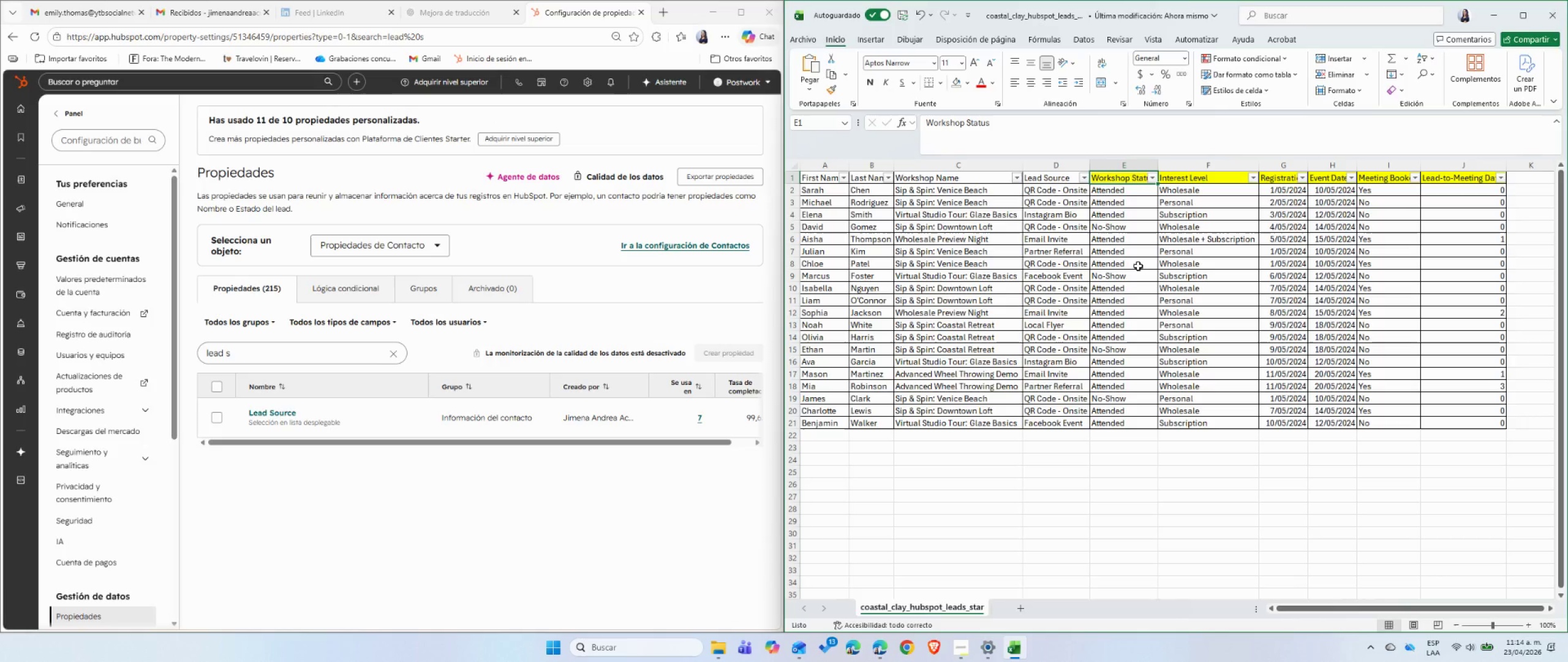 
left_click([396, 359])
 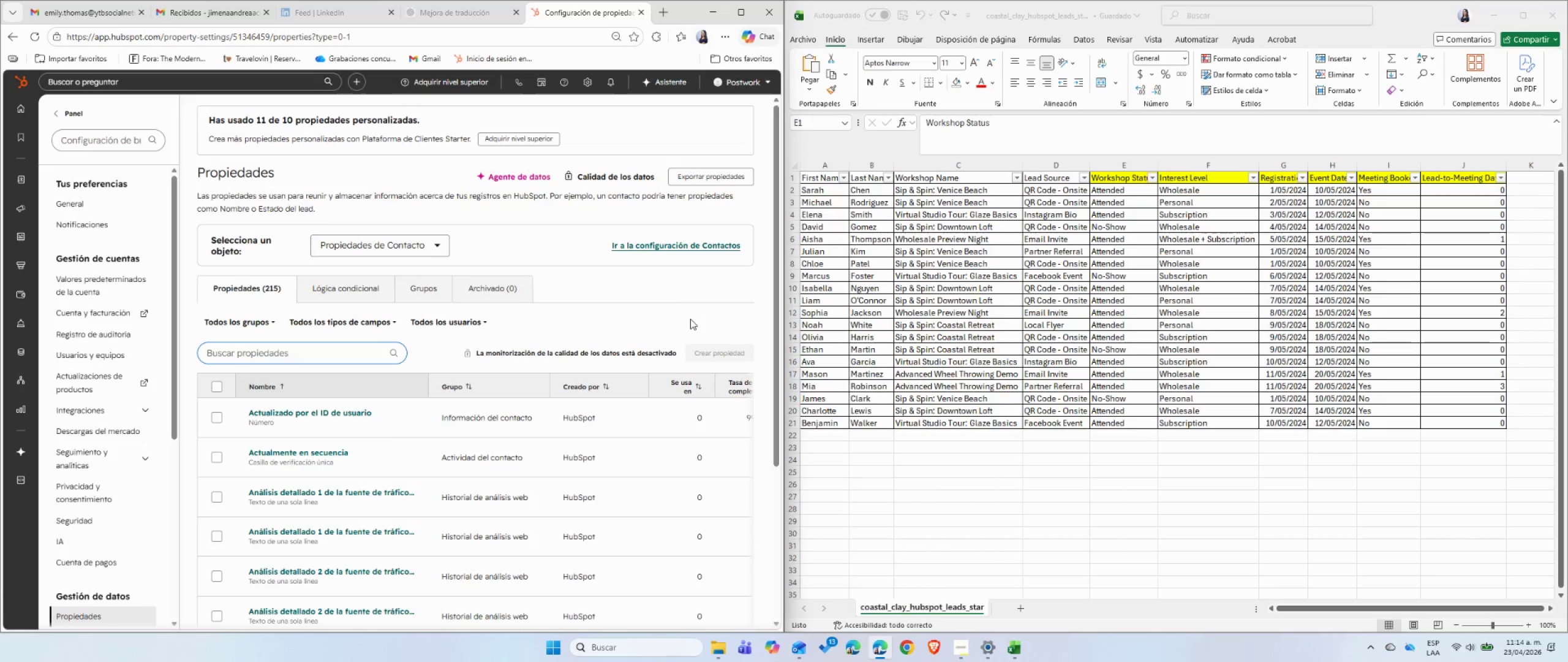 
wait(6.81)
 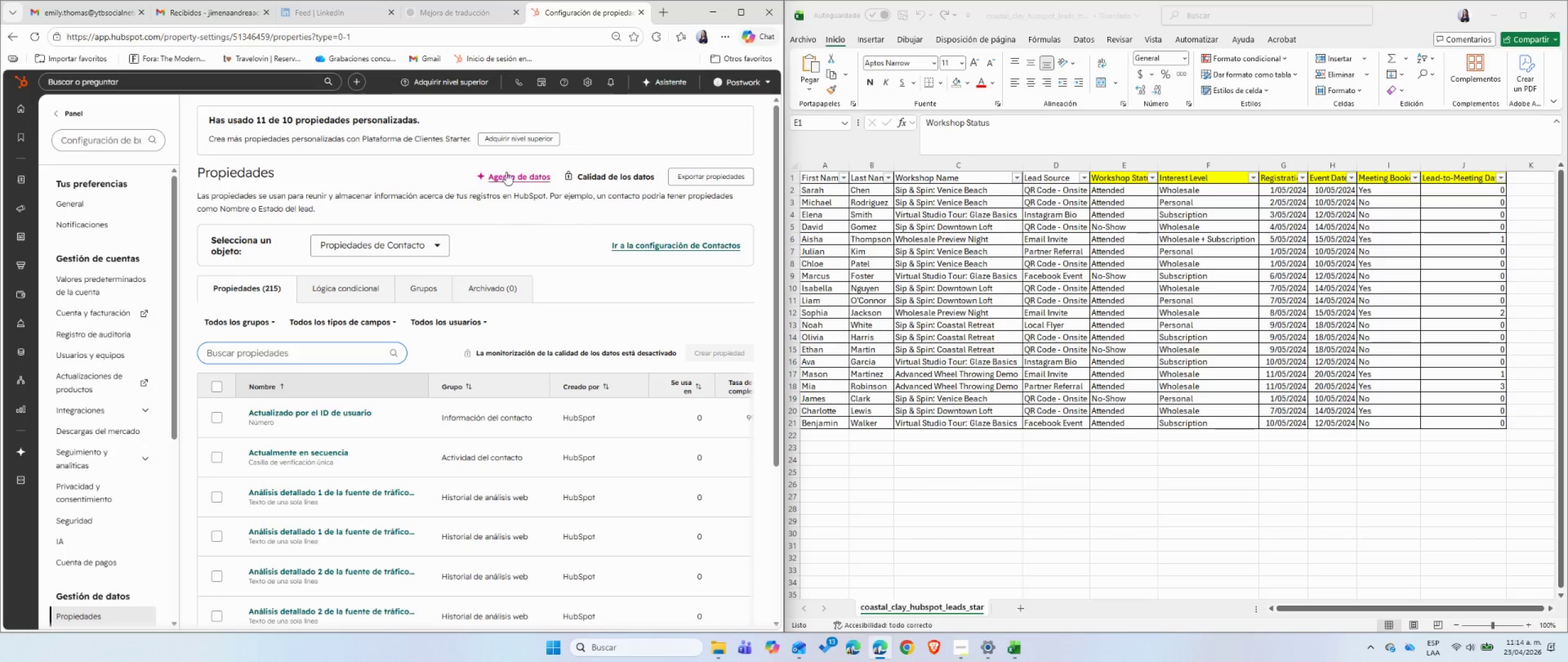 
scroll: coordinate [690, 319], scroll_direction: down, amount: 1.0
 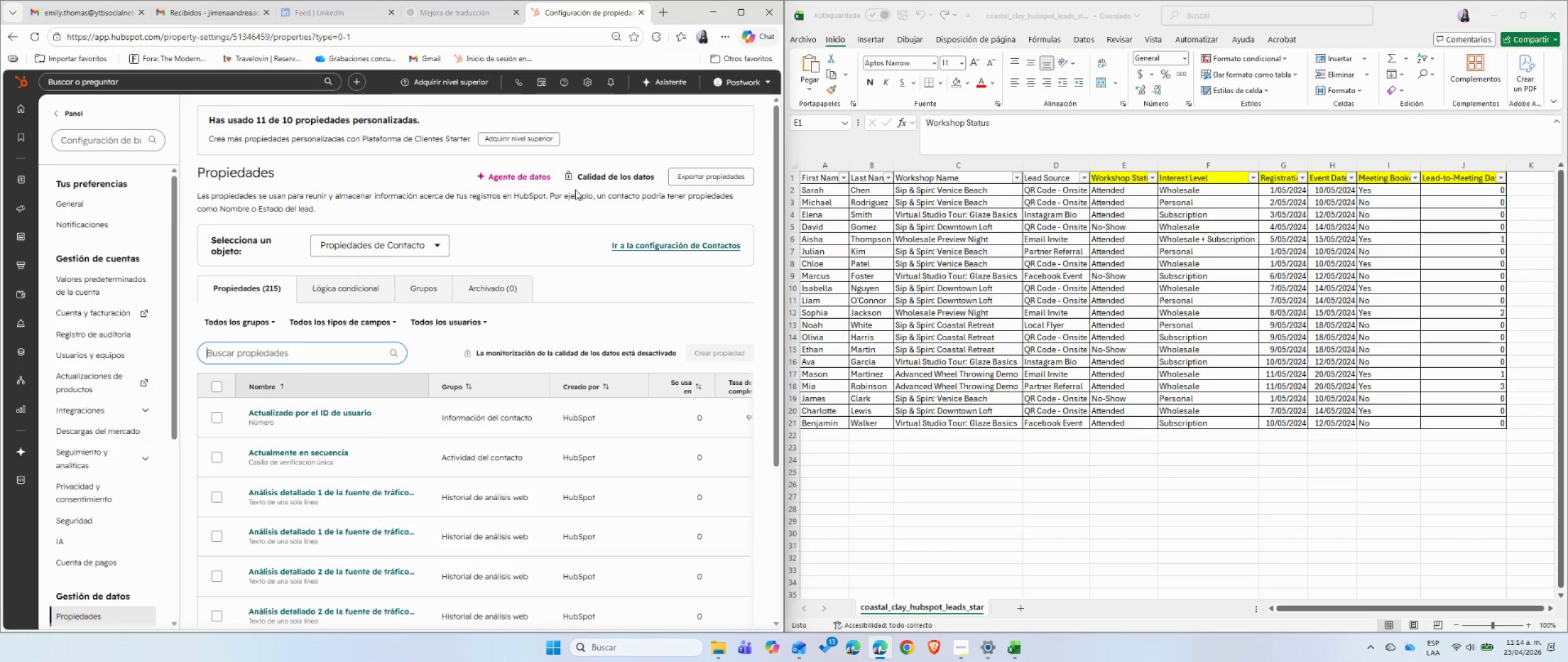 
mouse_move([451, 245])
 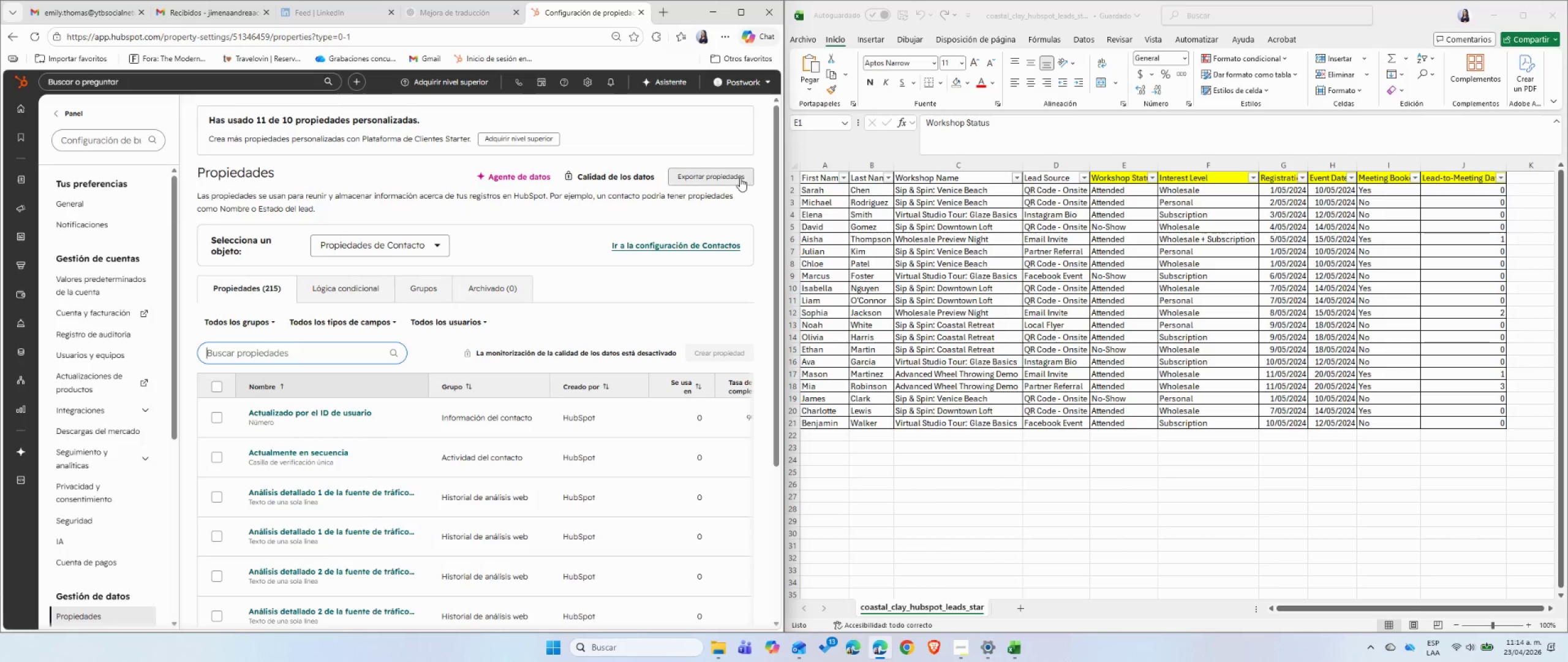 
left_click([740, 178])
 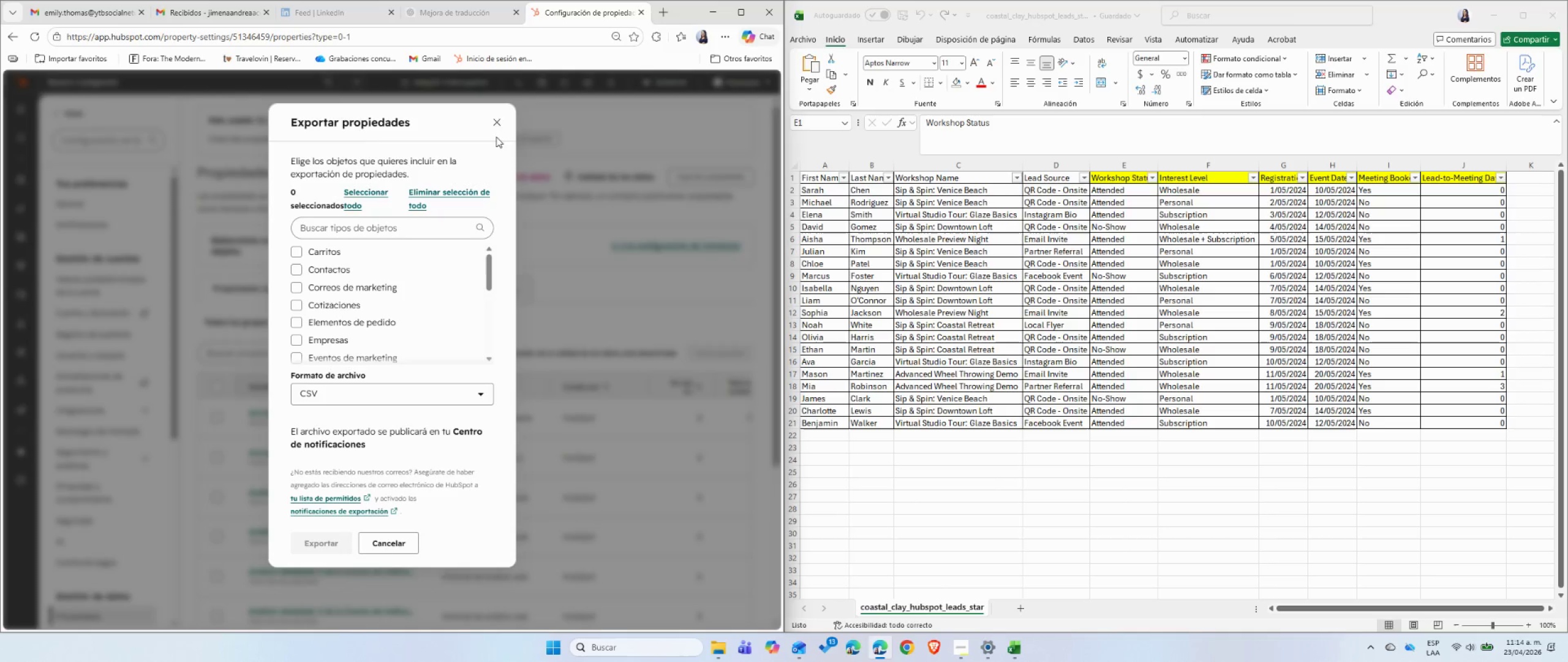 
left_click([498, 121])
 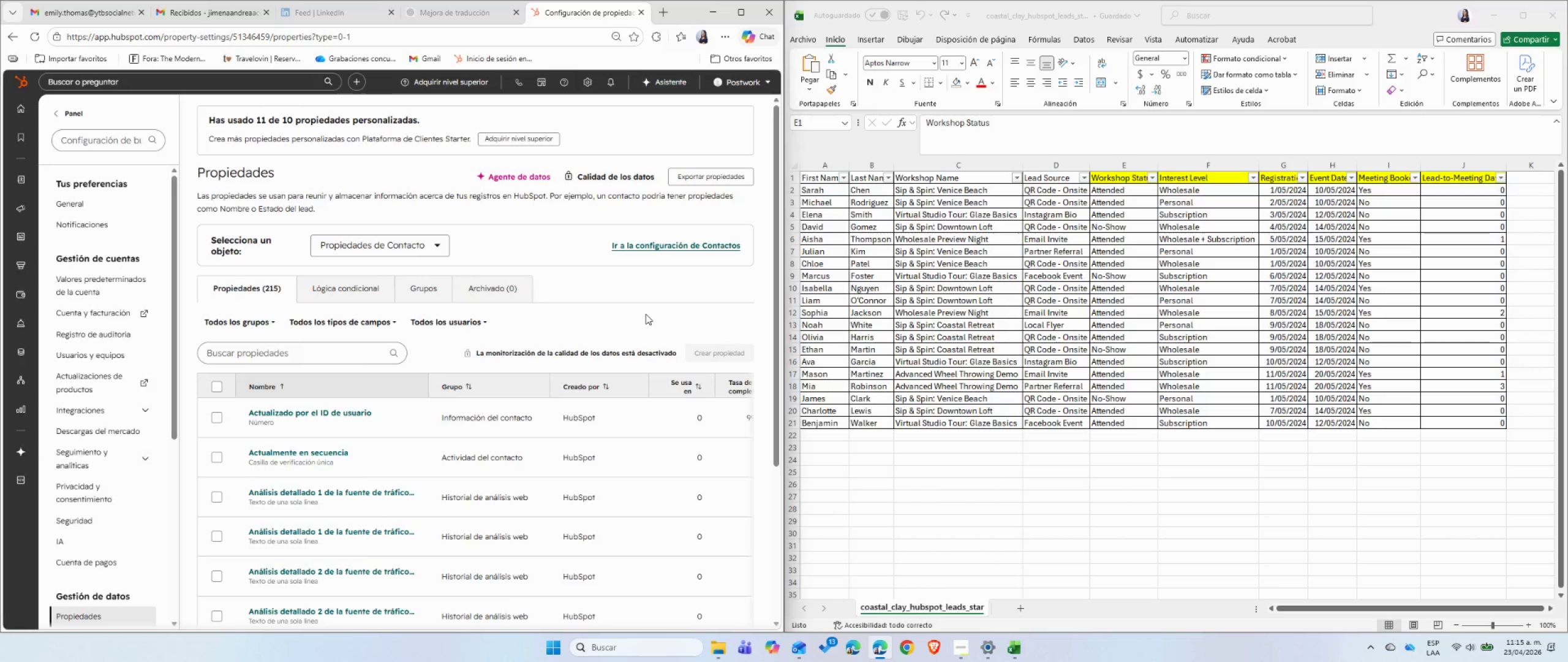 
scroll: coordinate [646, 314], scroll_direction: down, amount: 9.0
 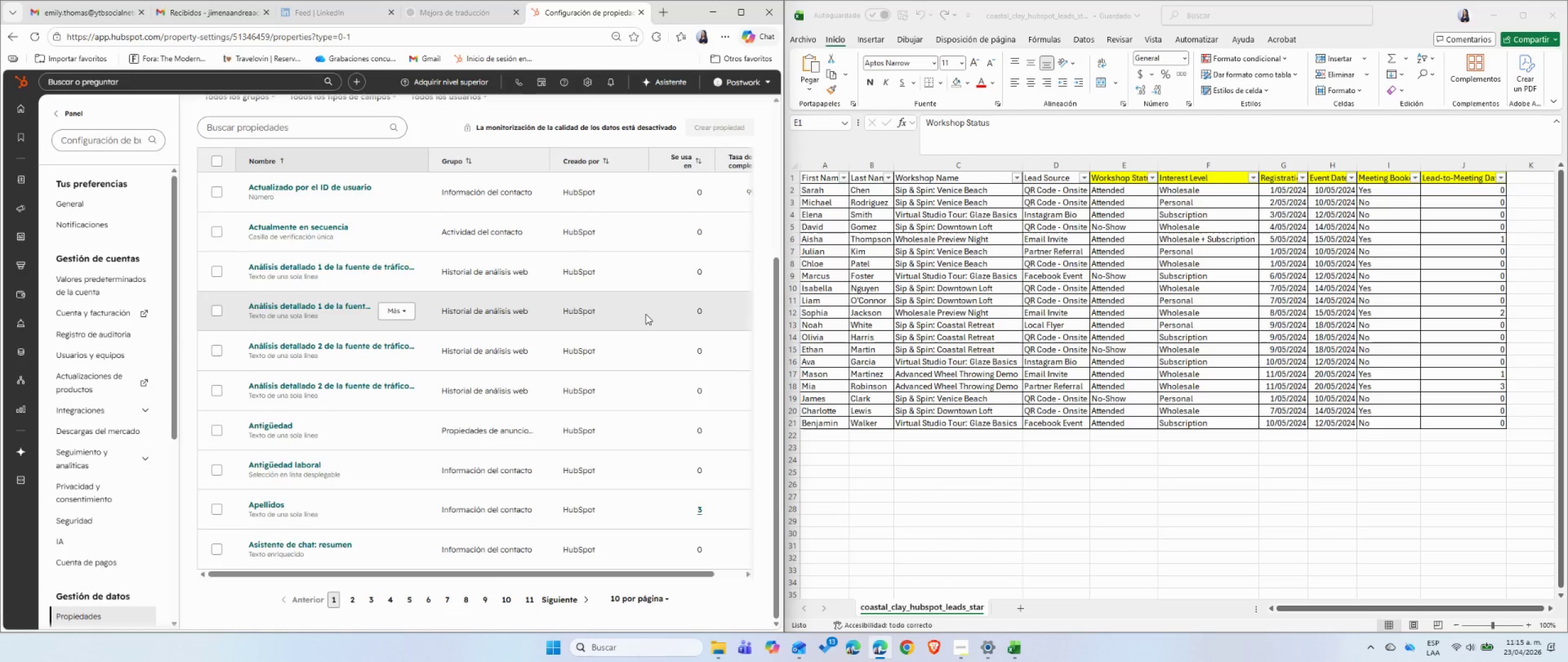 
scroll: coordinate [646, 314], scroll_direction: up, amount: 10.0
 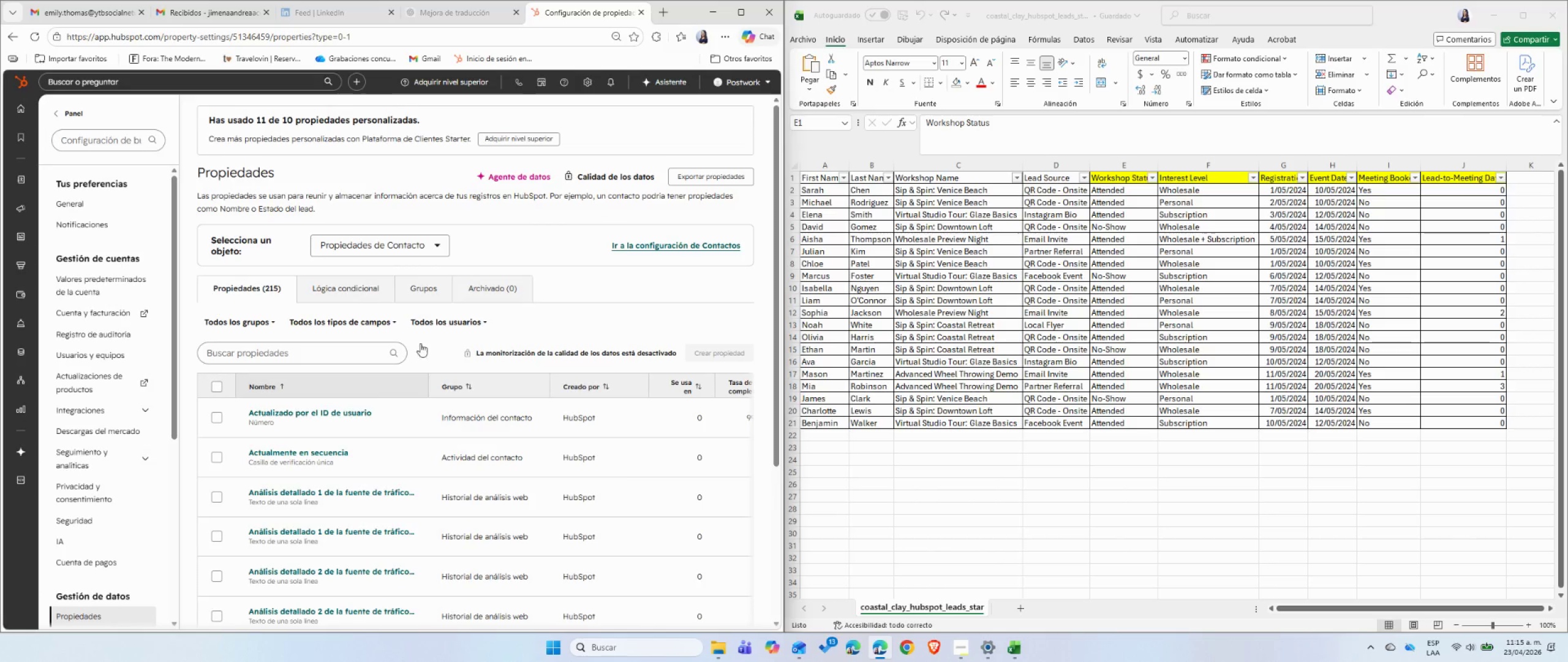 
wait(9.72)
 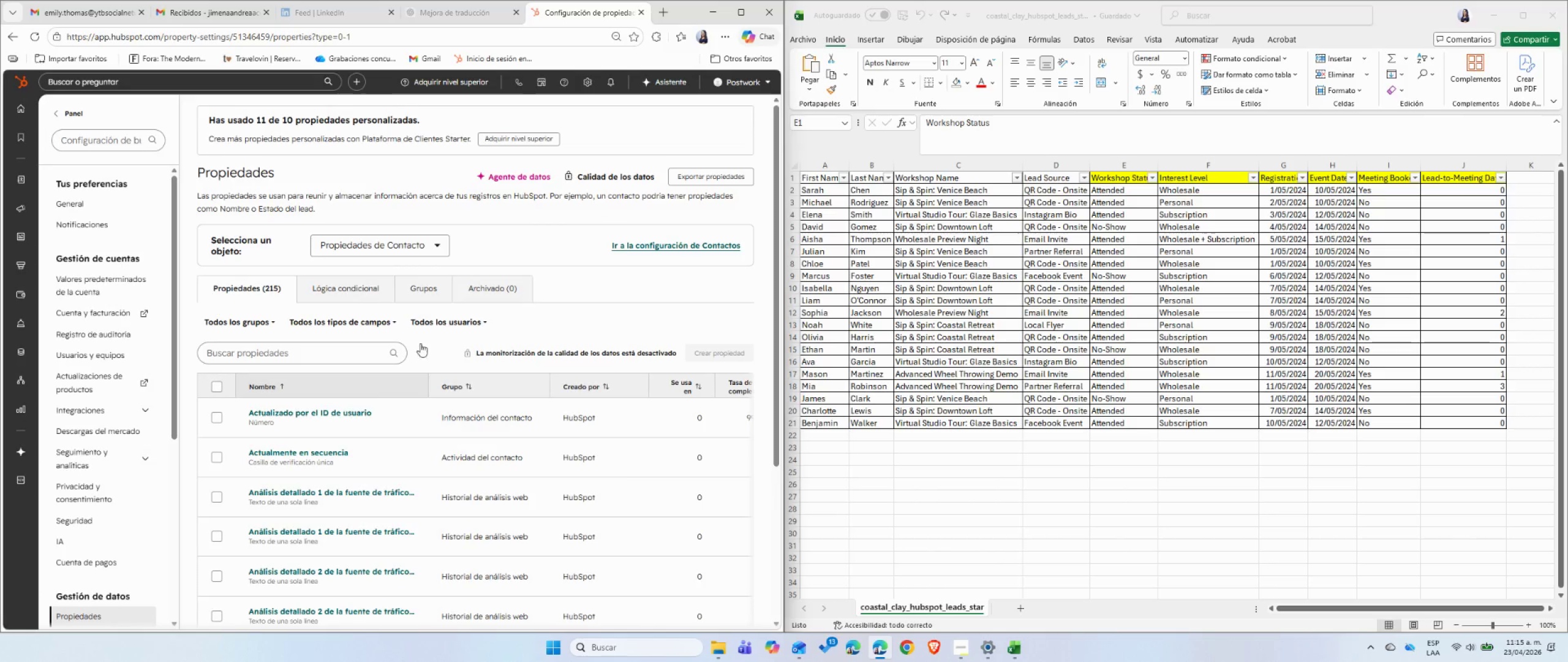 
scroll: coordinate [705, 326], scroll_direction: down, amount: 8.0
 